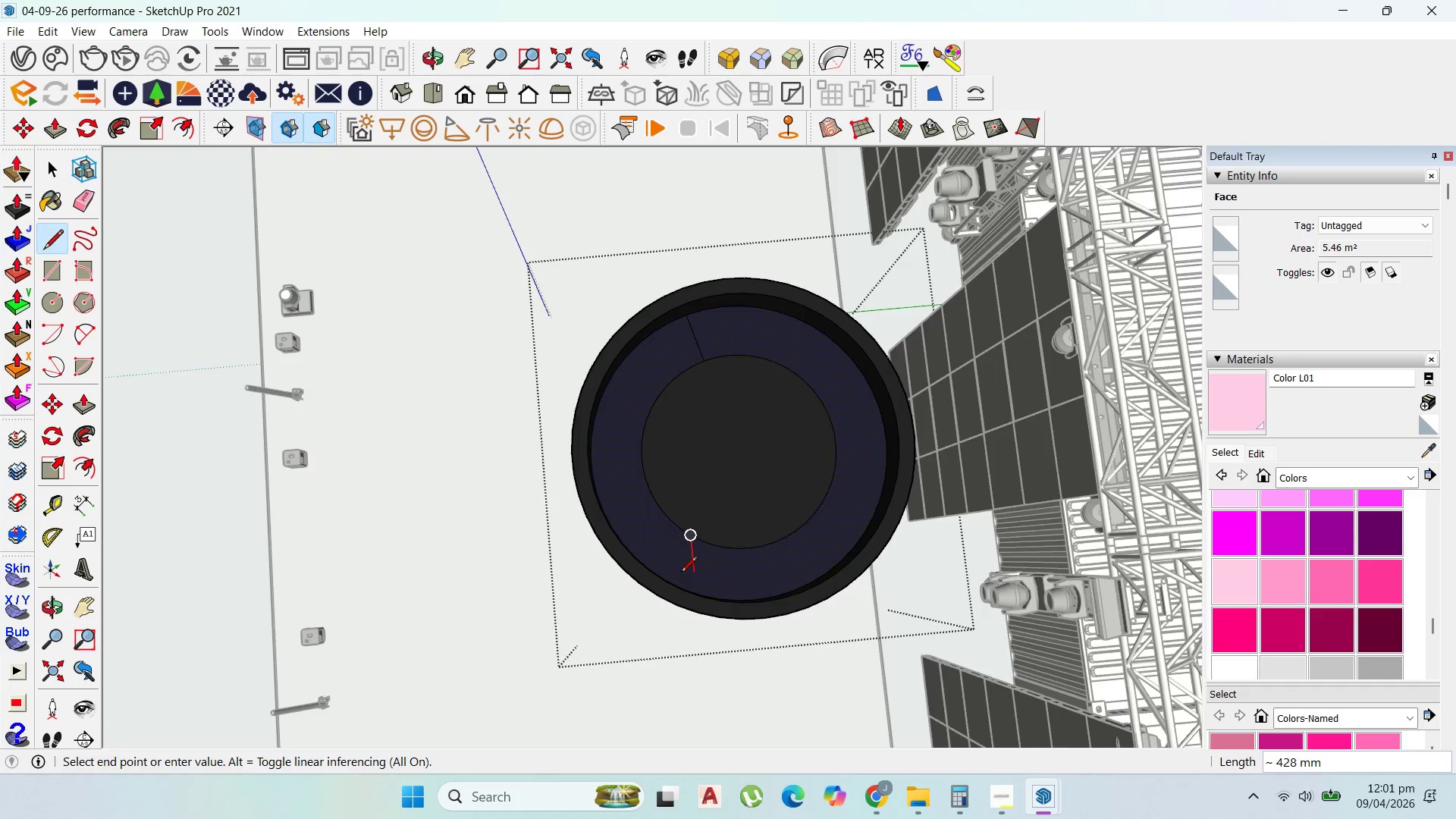 
scroll: coordinate [666, 585], scroll_direction: up, amount: 15.0
 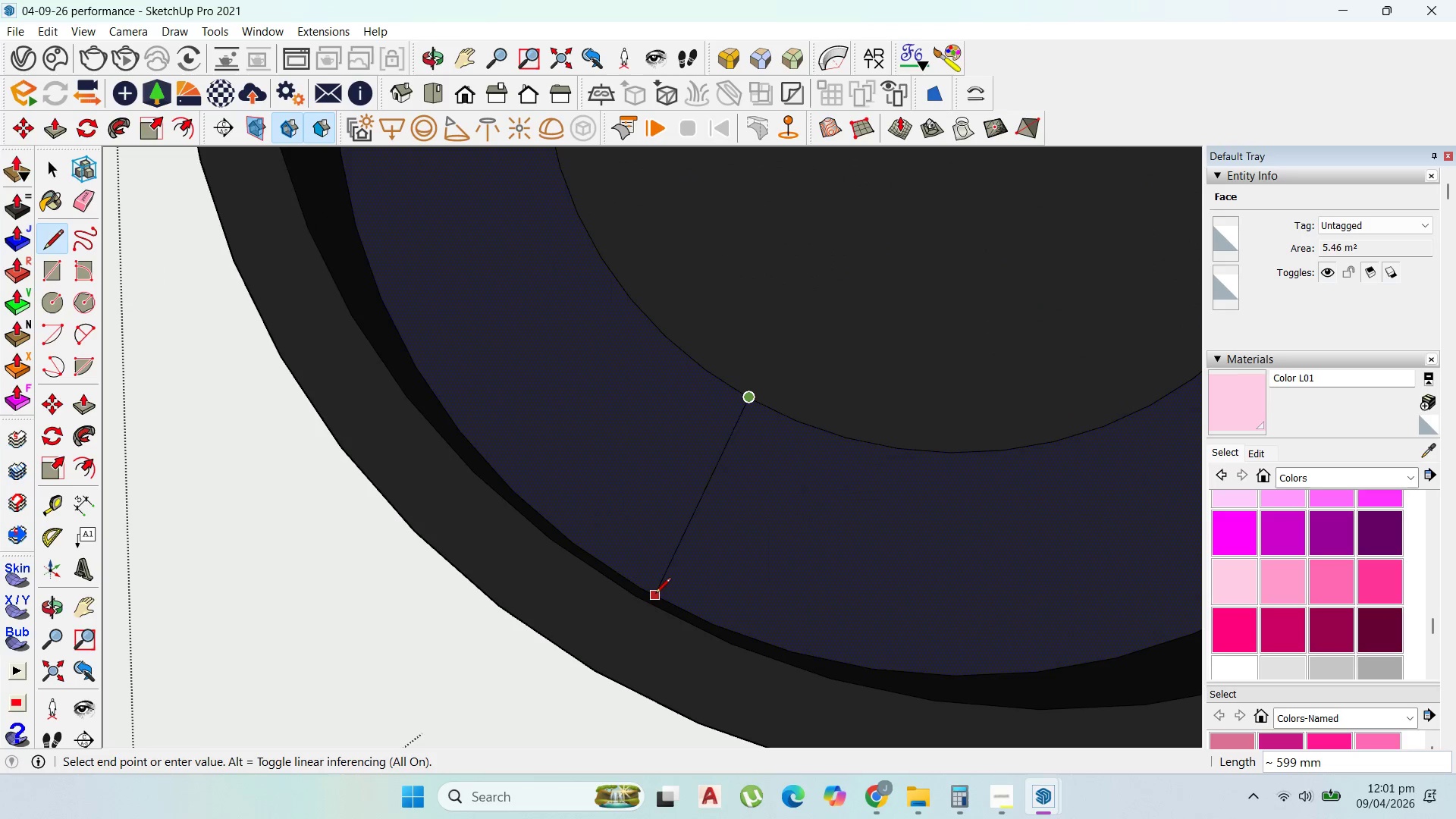 
left_click([655, 595])
 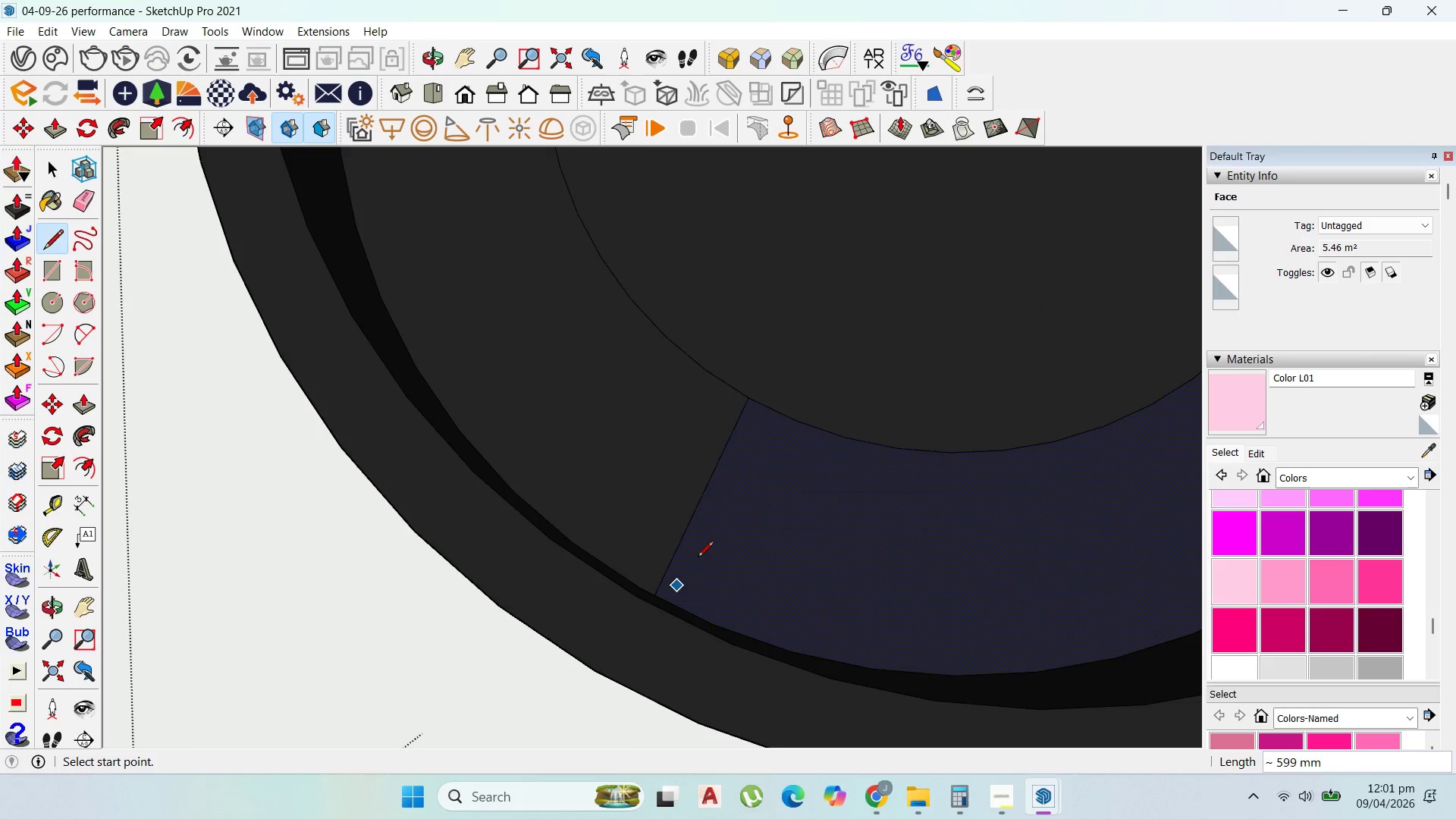 
scroll: coordinate [675, 547], scroll_direction: down, amount: 11.0
 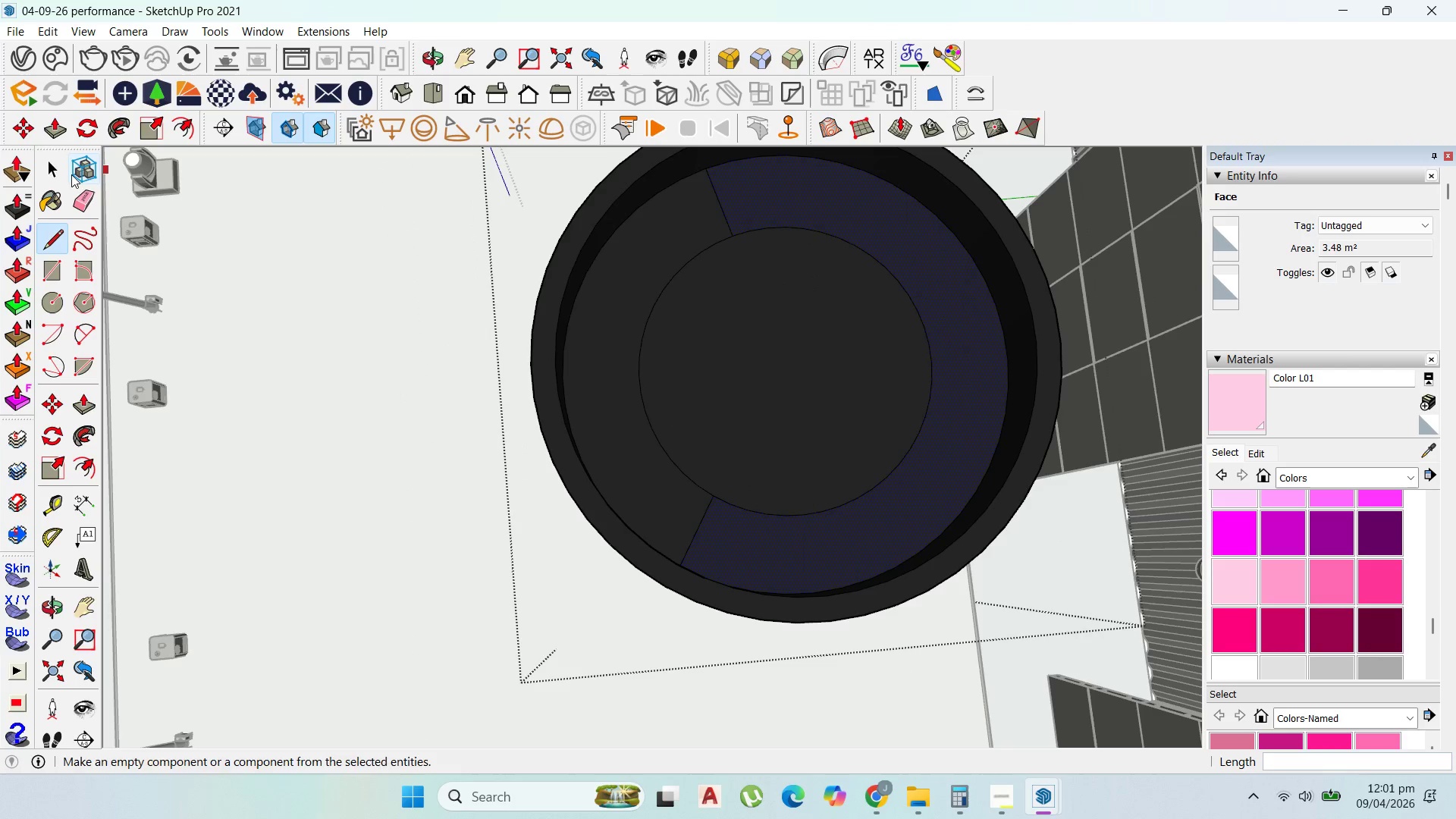 
left_click([44, 175])
 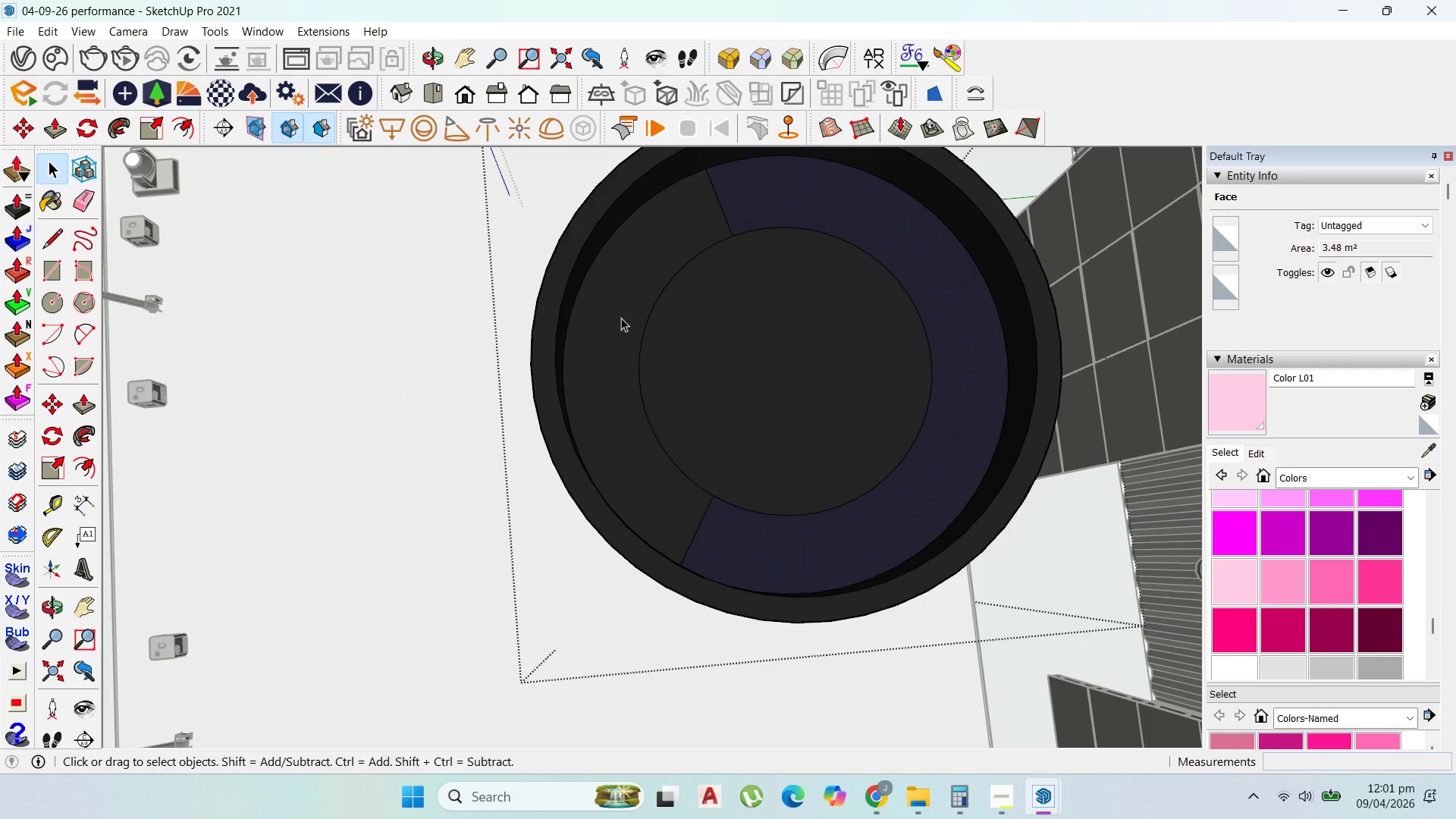 
left_click([621, 318])
 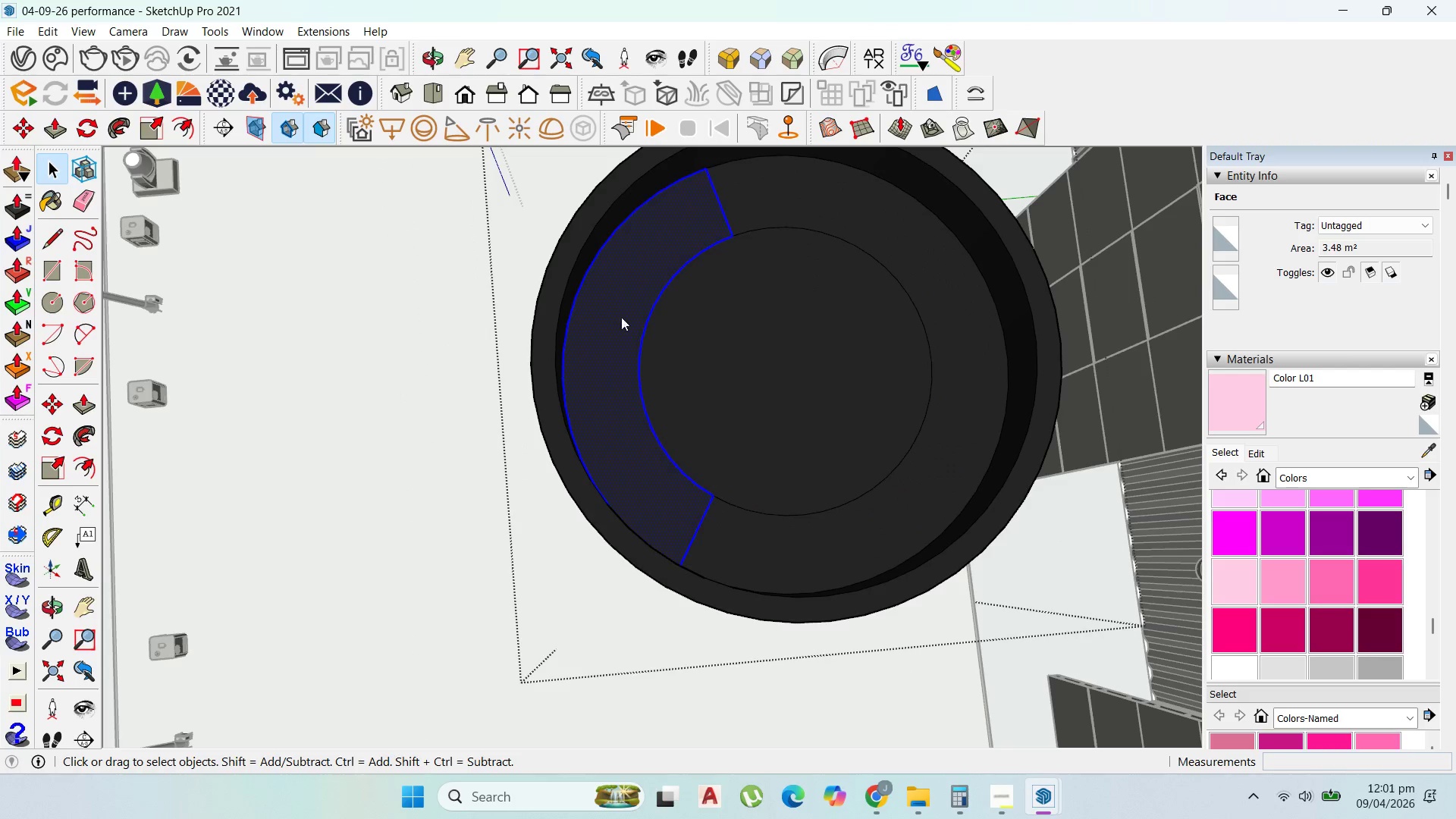 
right_click([621, 317])
 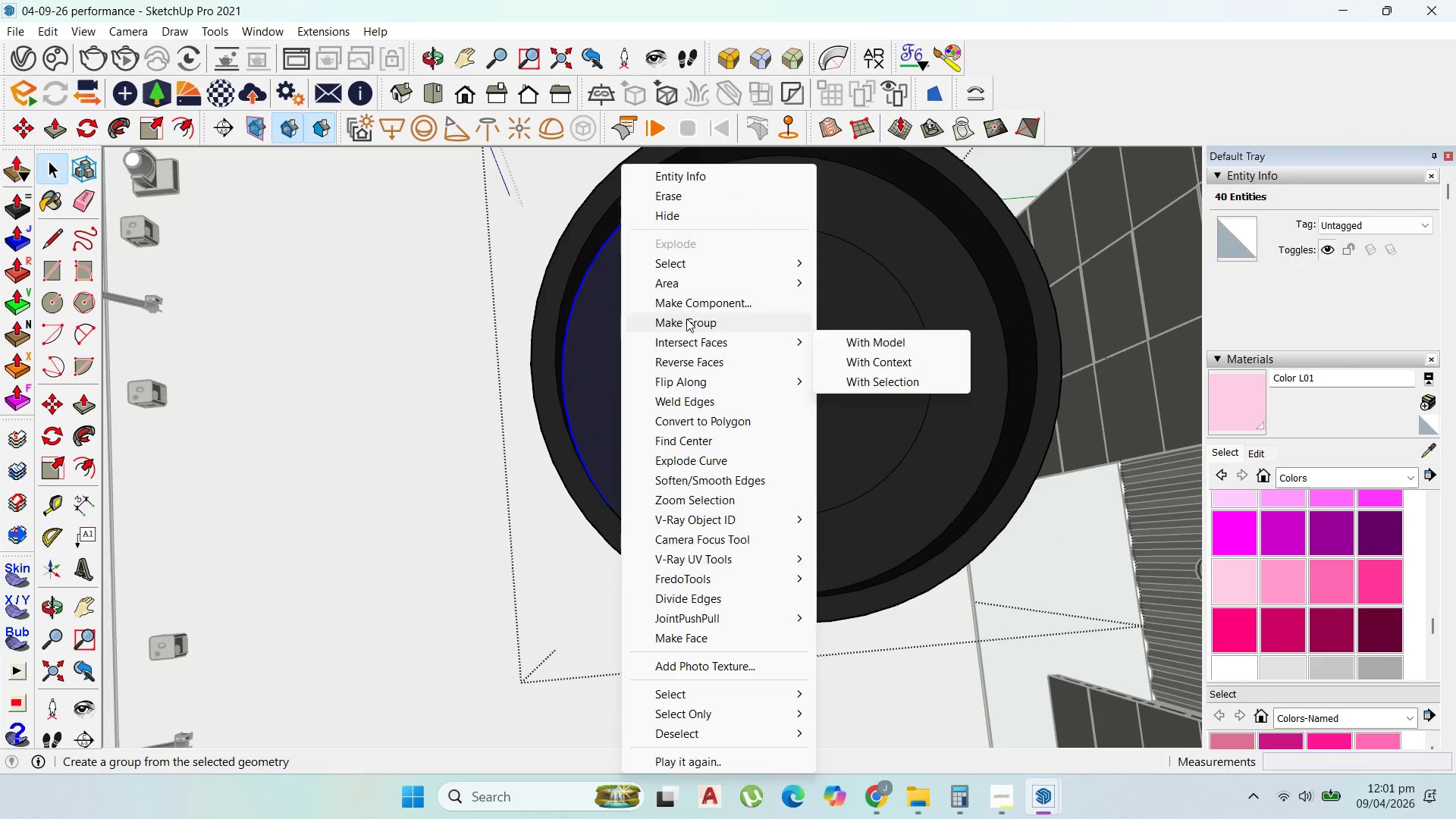 
scroll: coordinate [632, 381], scroll_direction: up, amount: 1.0
 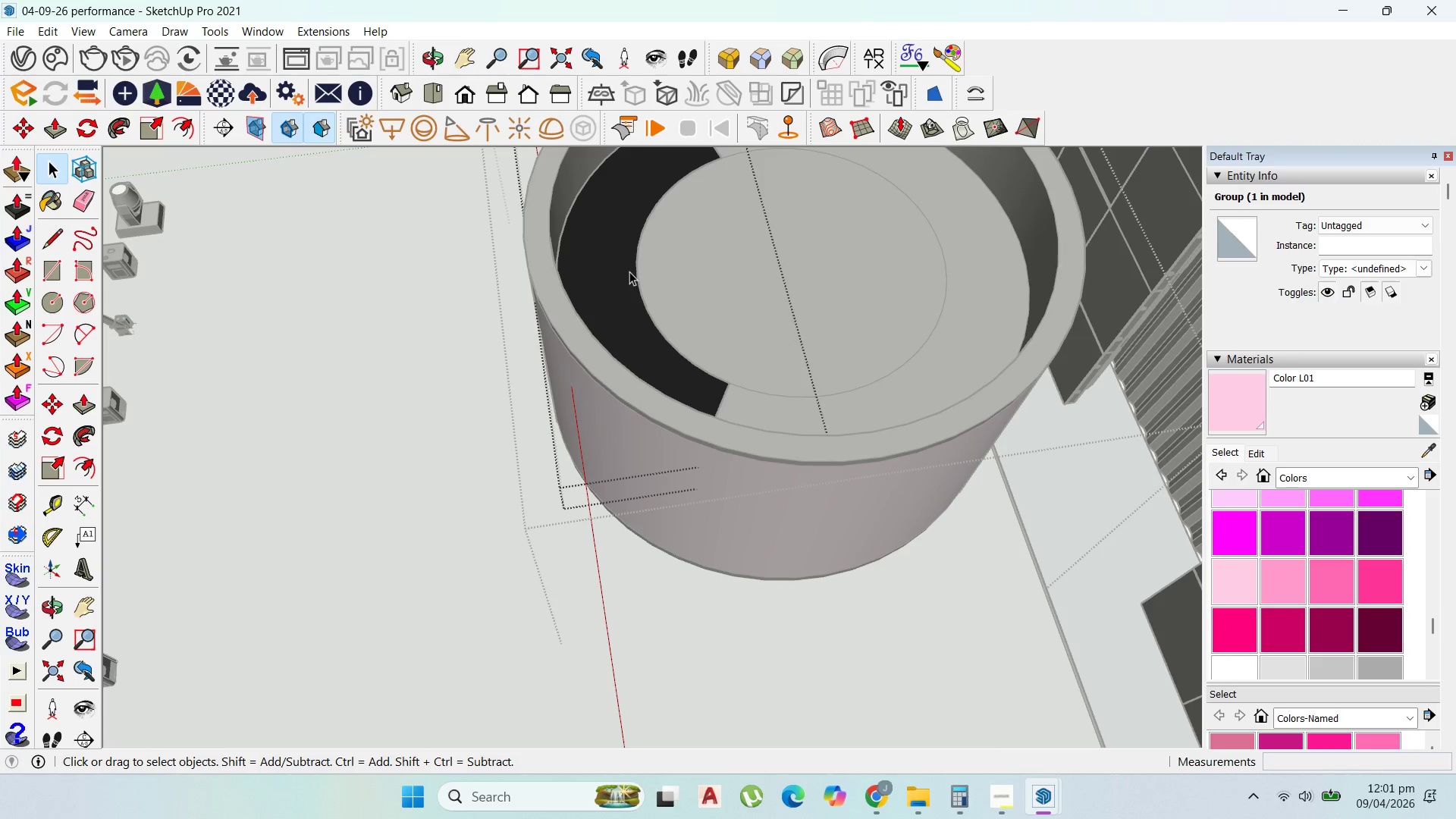 
key(P)
 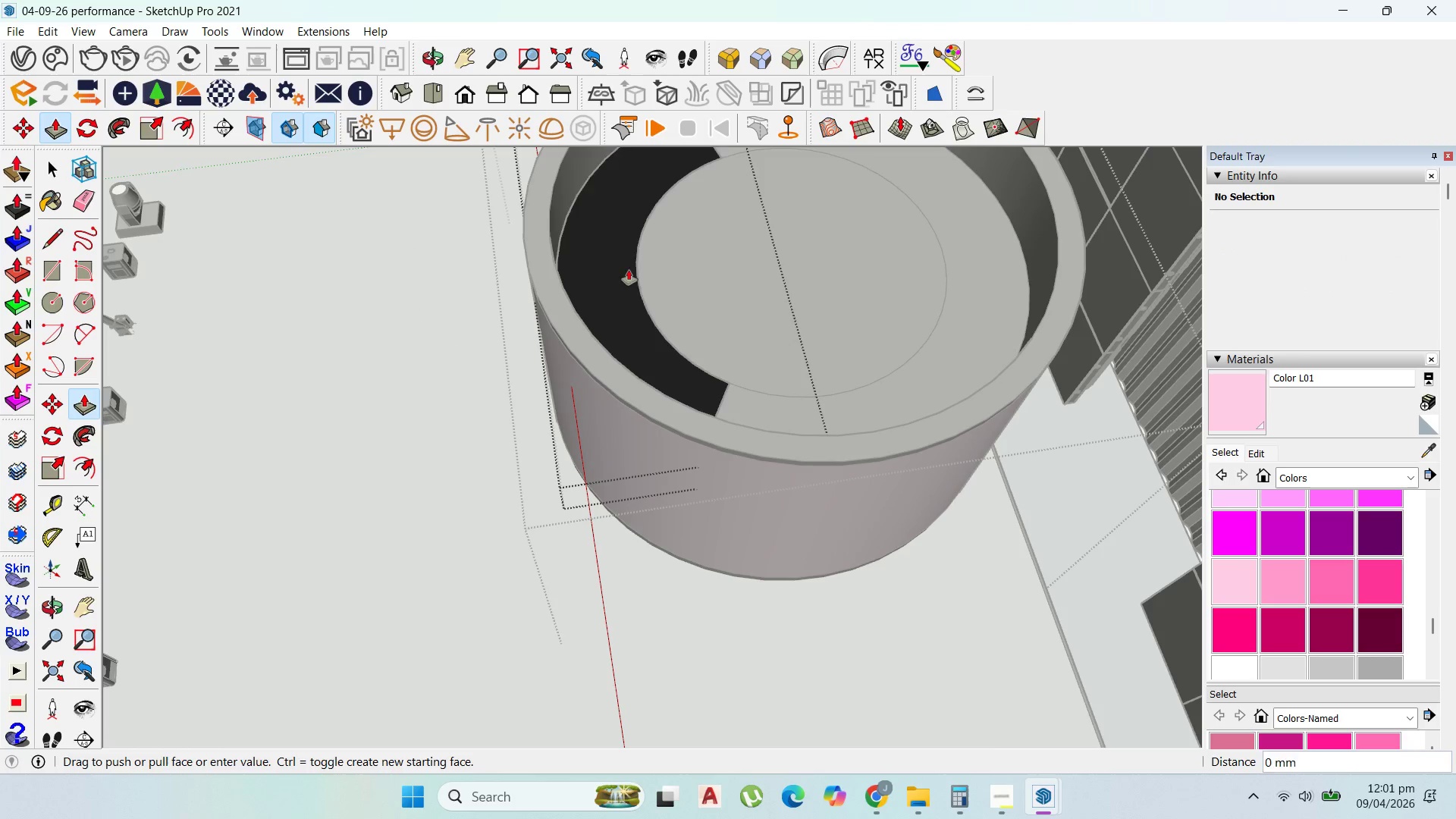 
left_click_drag(start_coordinate=[629, 274], to_coordinate=[648, 184])
 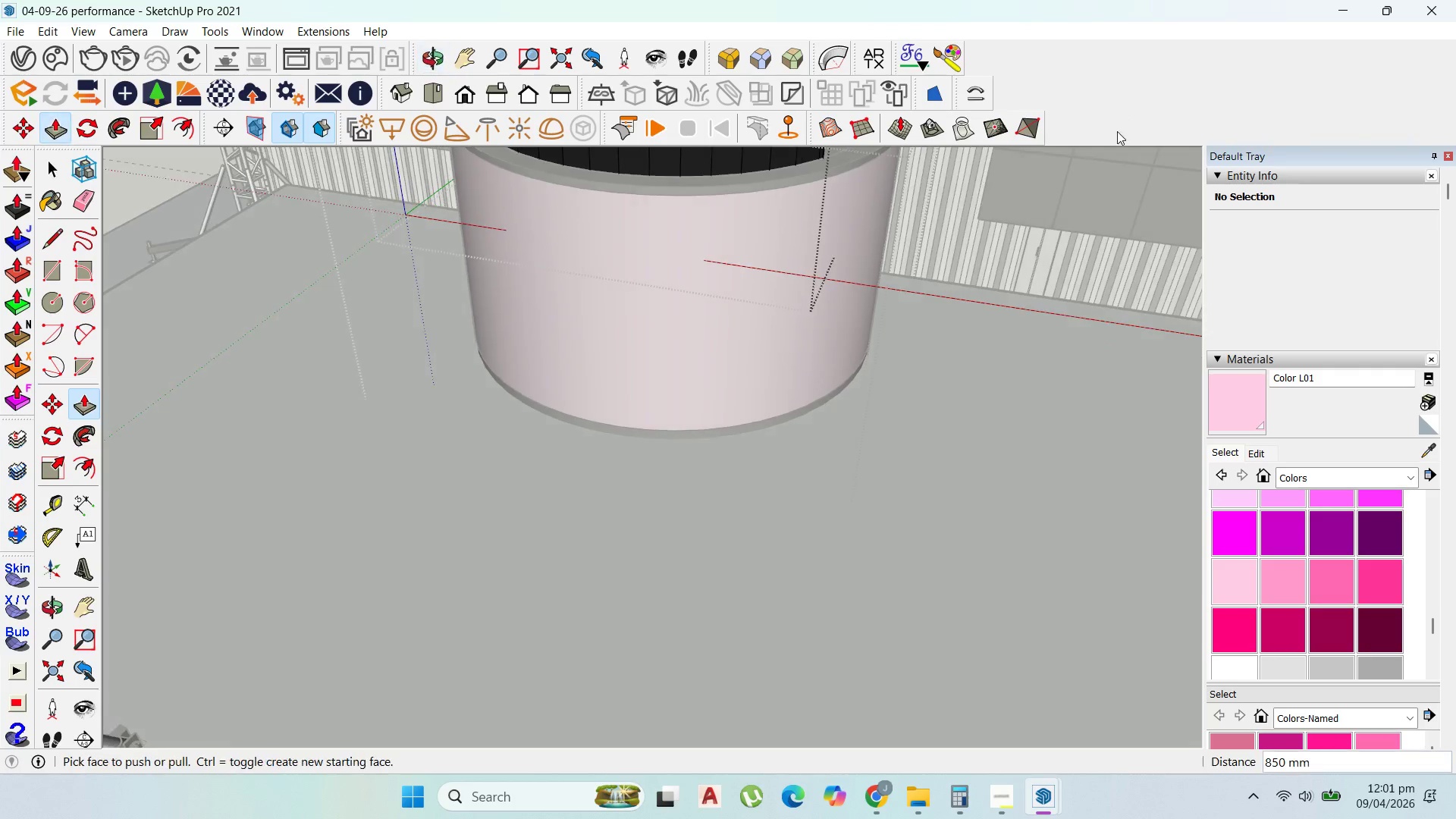 
type(850)
 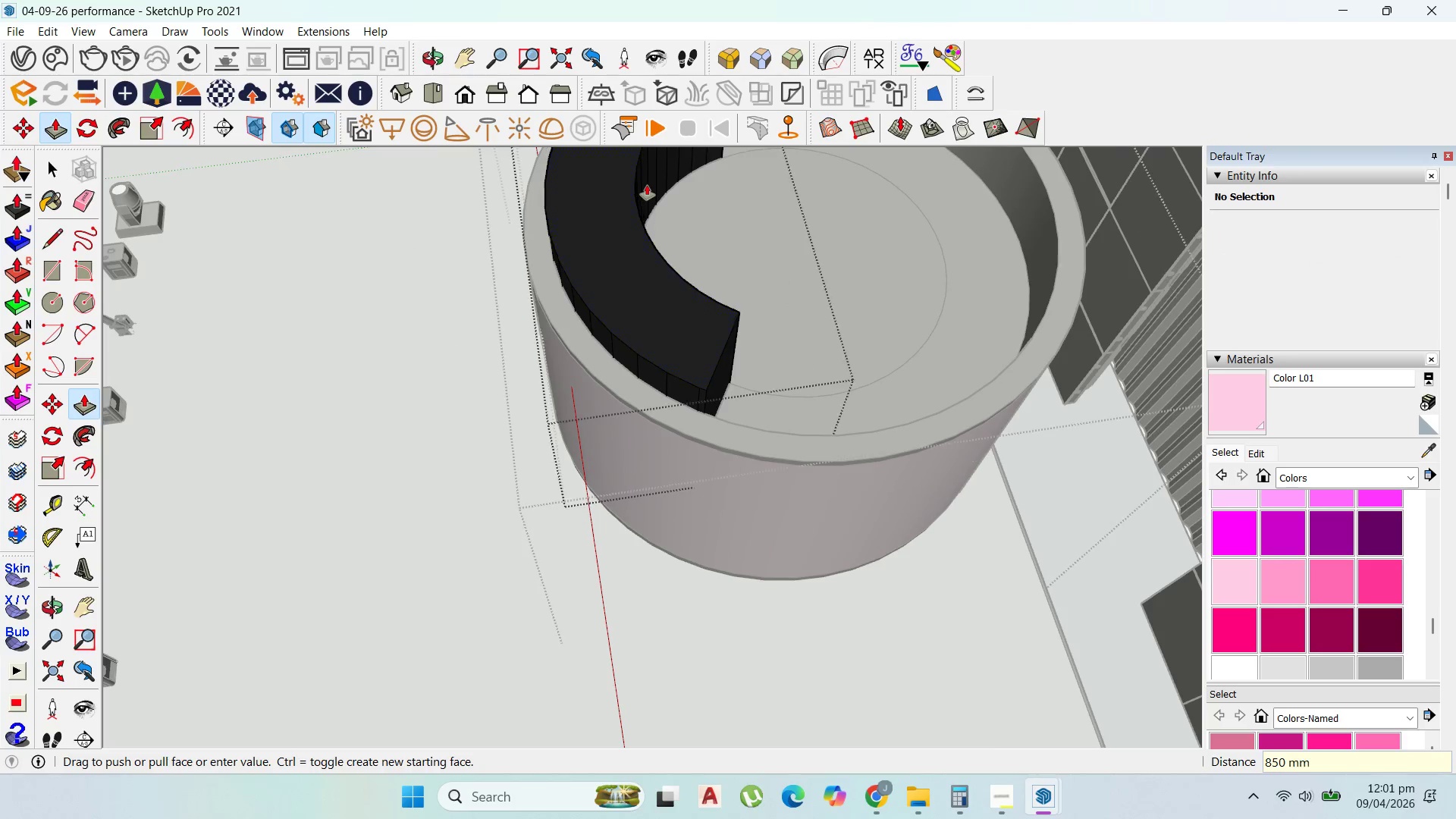 
key(Enter)
 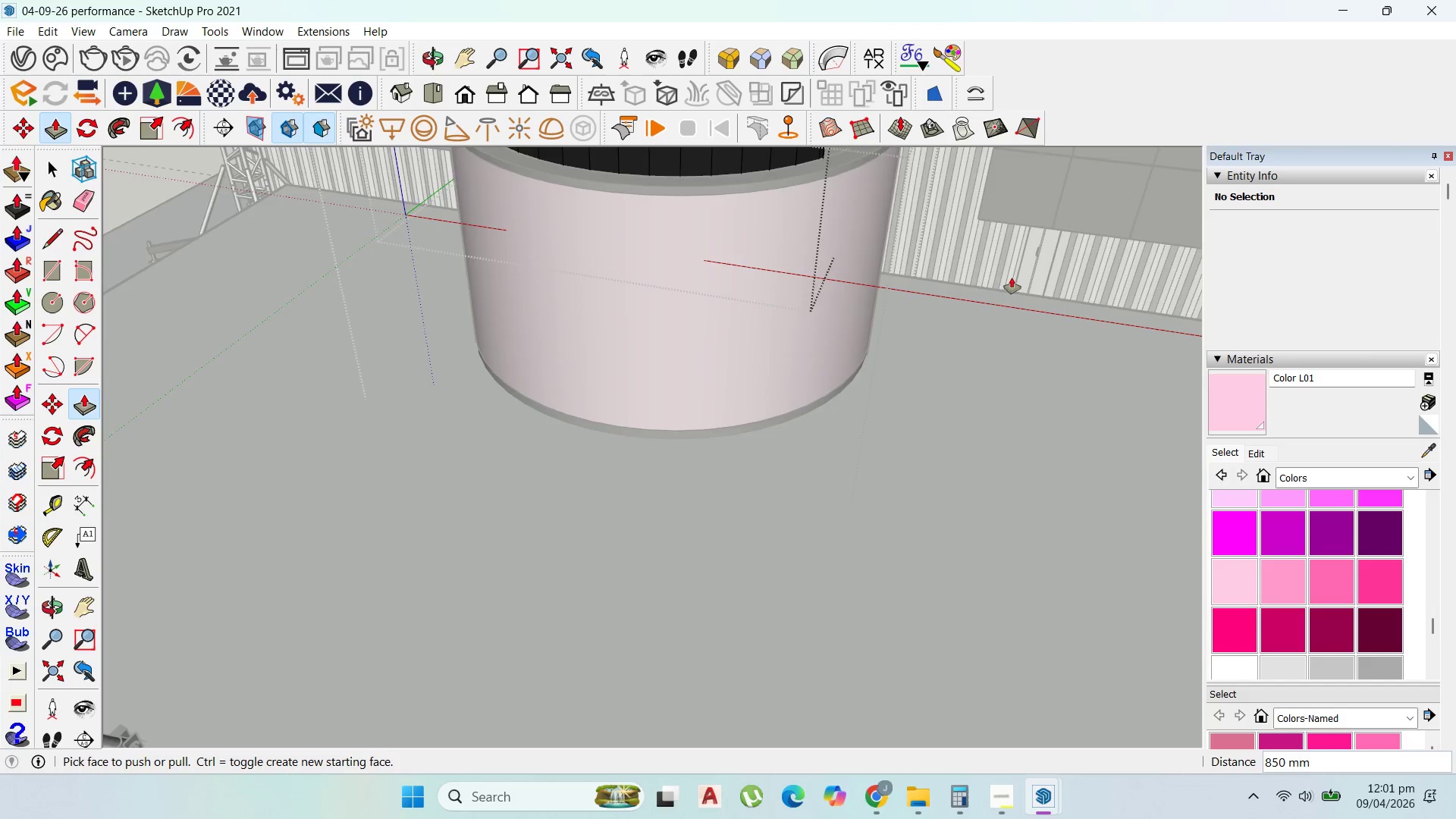 
scroll: coordinate [852, 364], scroll_direction: down, amount: 10.0
 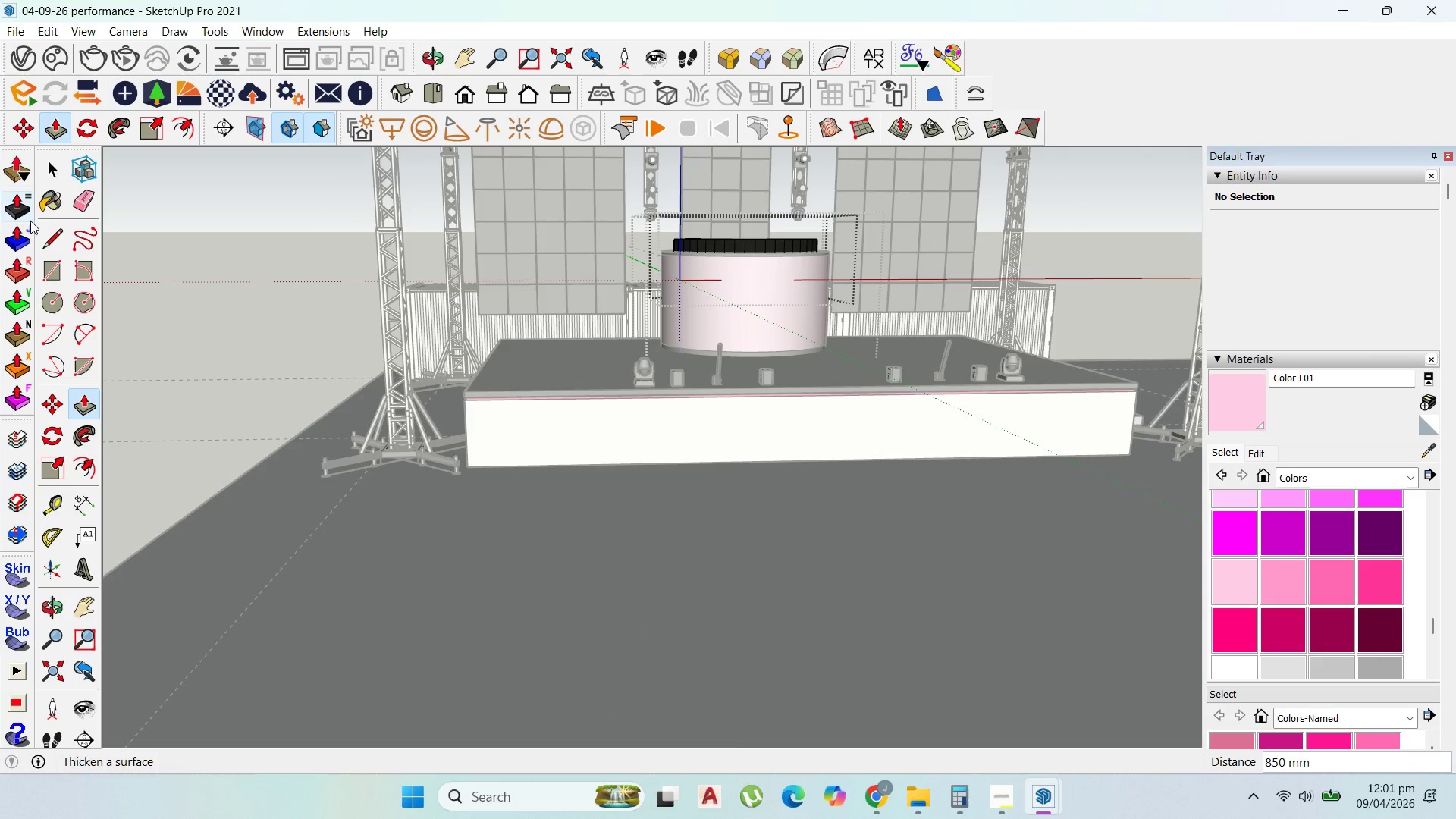 
left_click_drag(start_coordinate=[52, 171], to_coordinate=[49, 169])
 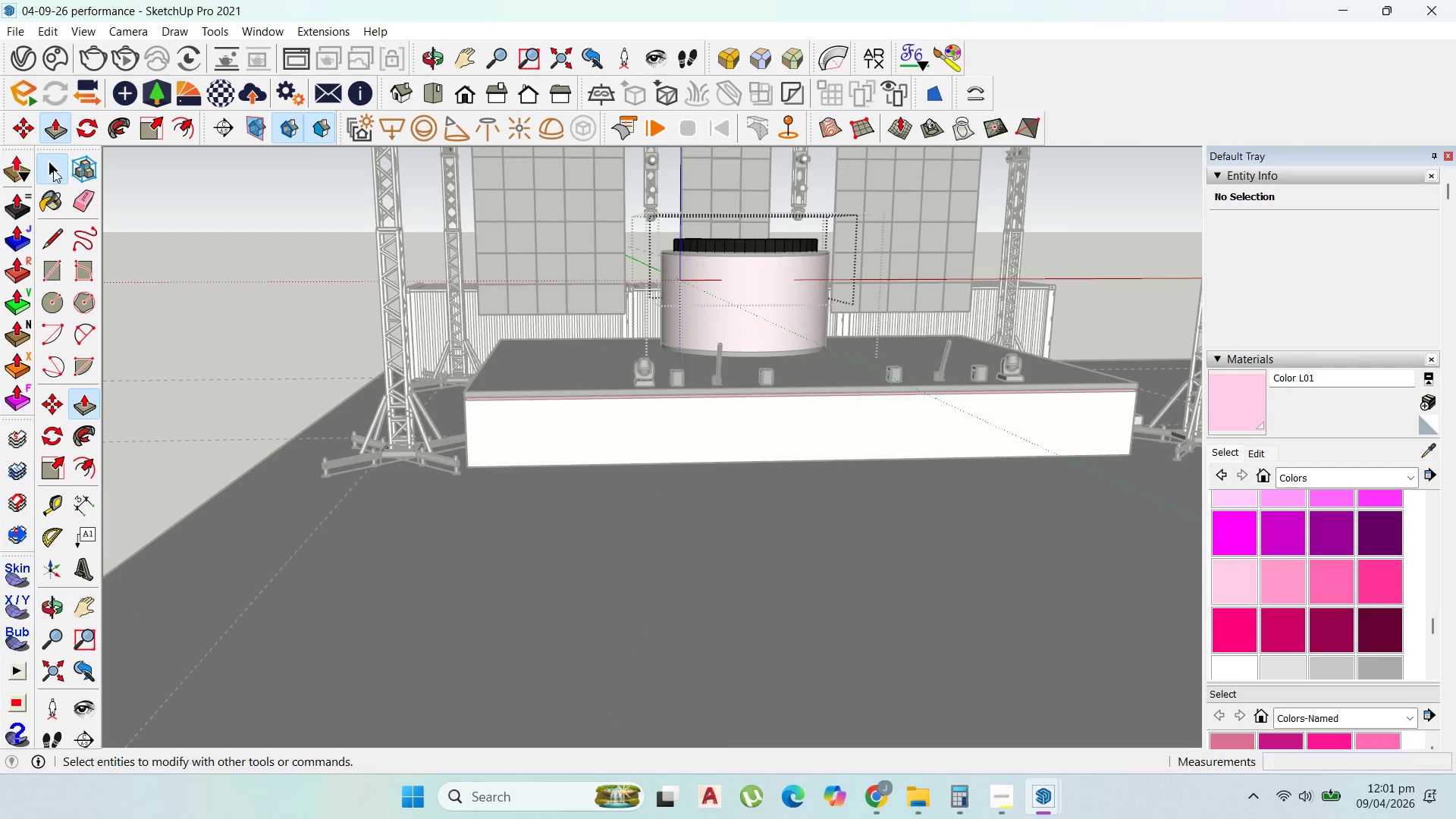 
key(Escape)
 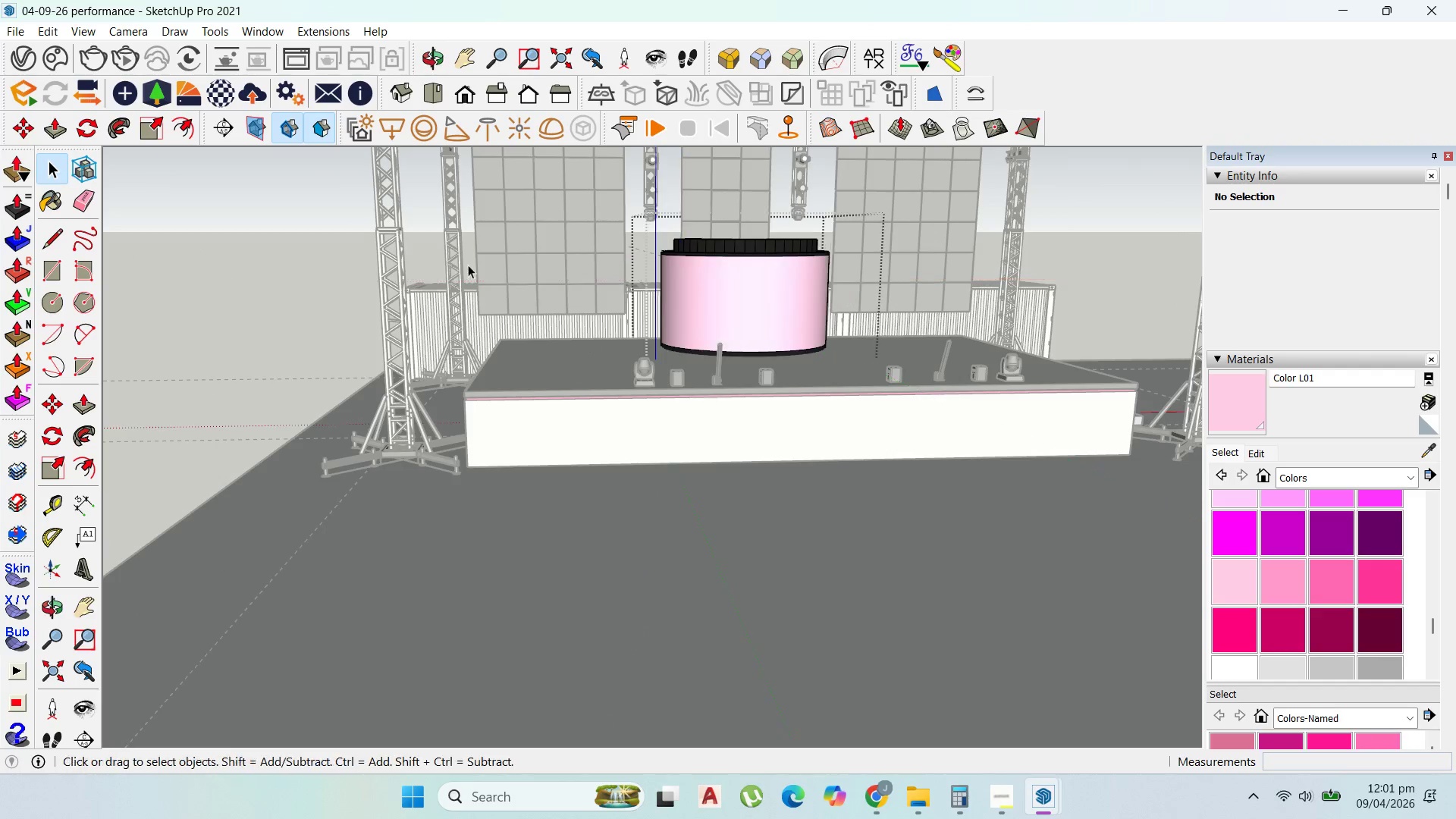 
key(Escape)
 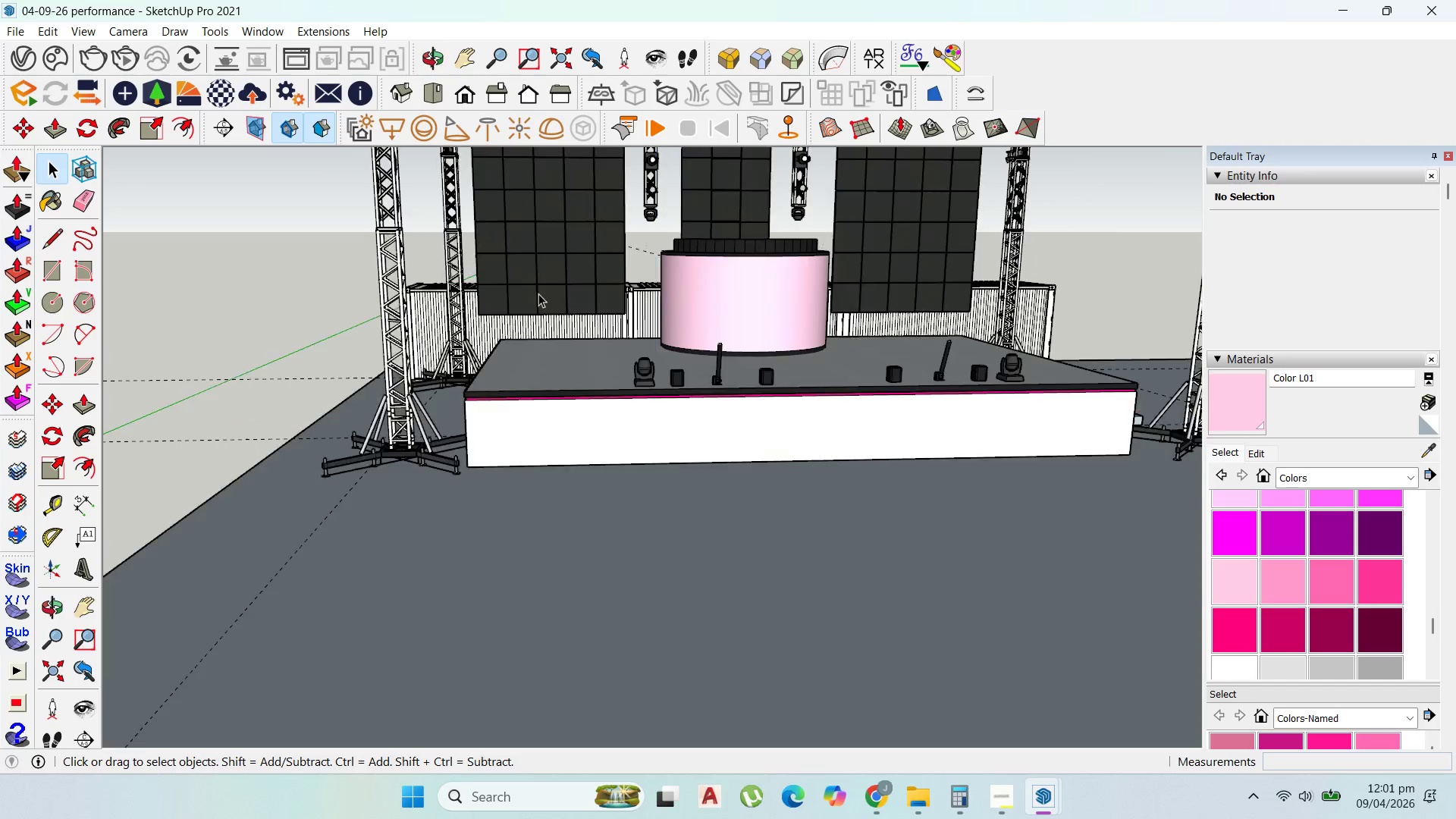 
scroll: coordinate [673, 291], scroll_direction: down, amount: 5.0
 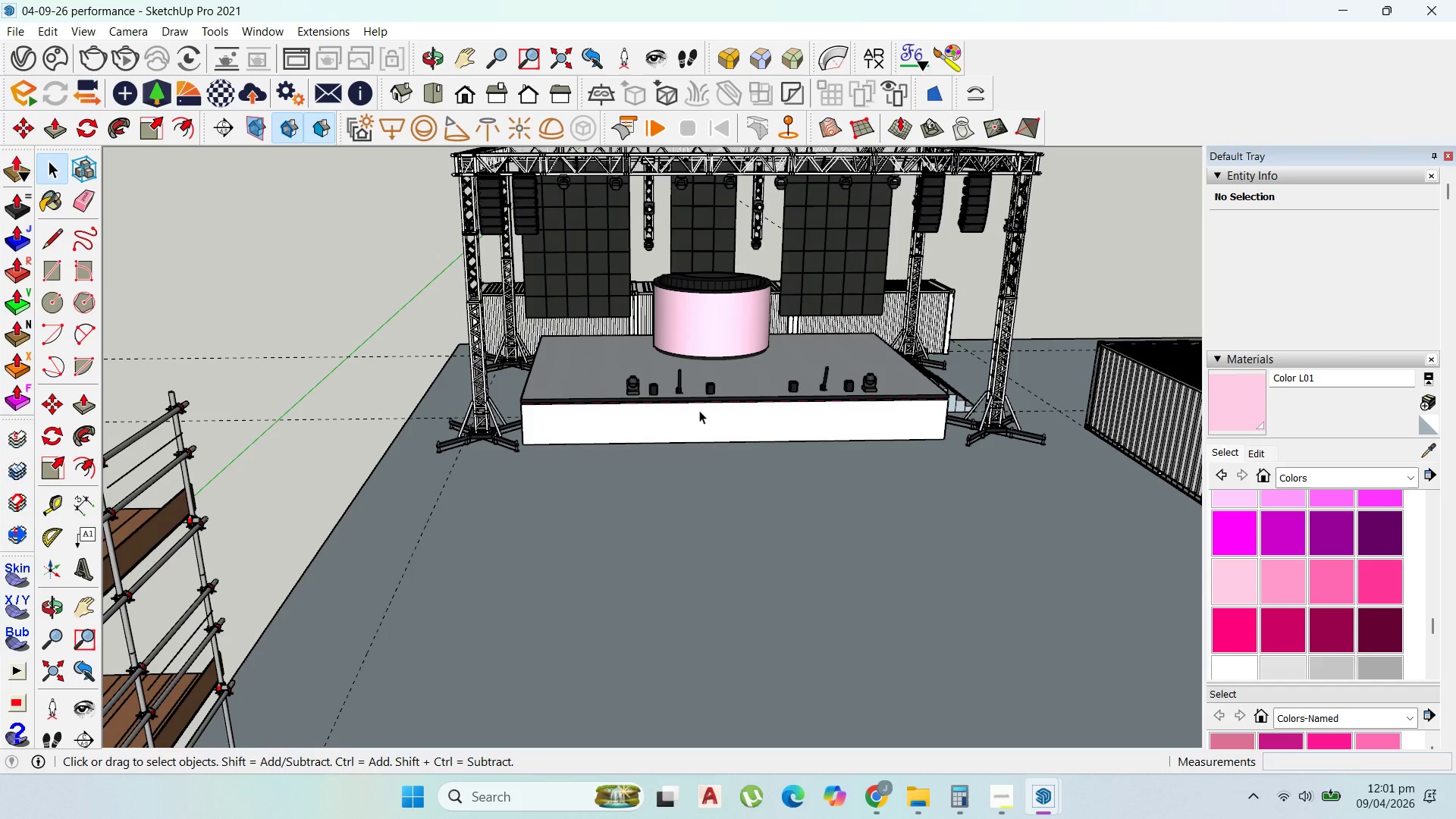 
scroll: coordinate [855, 362], scroll_direction: up, amount: 3.0
 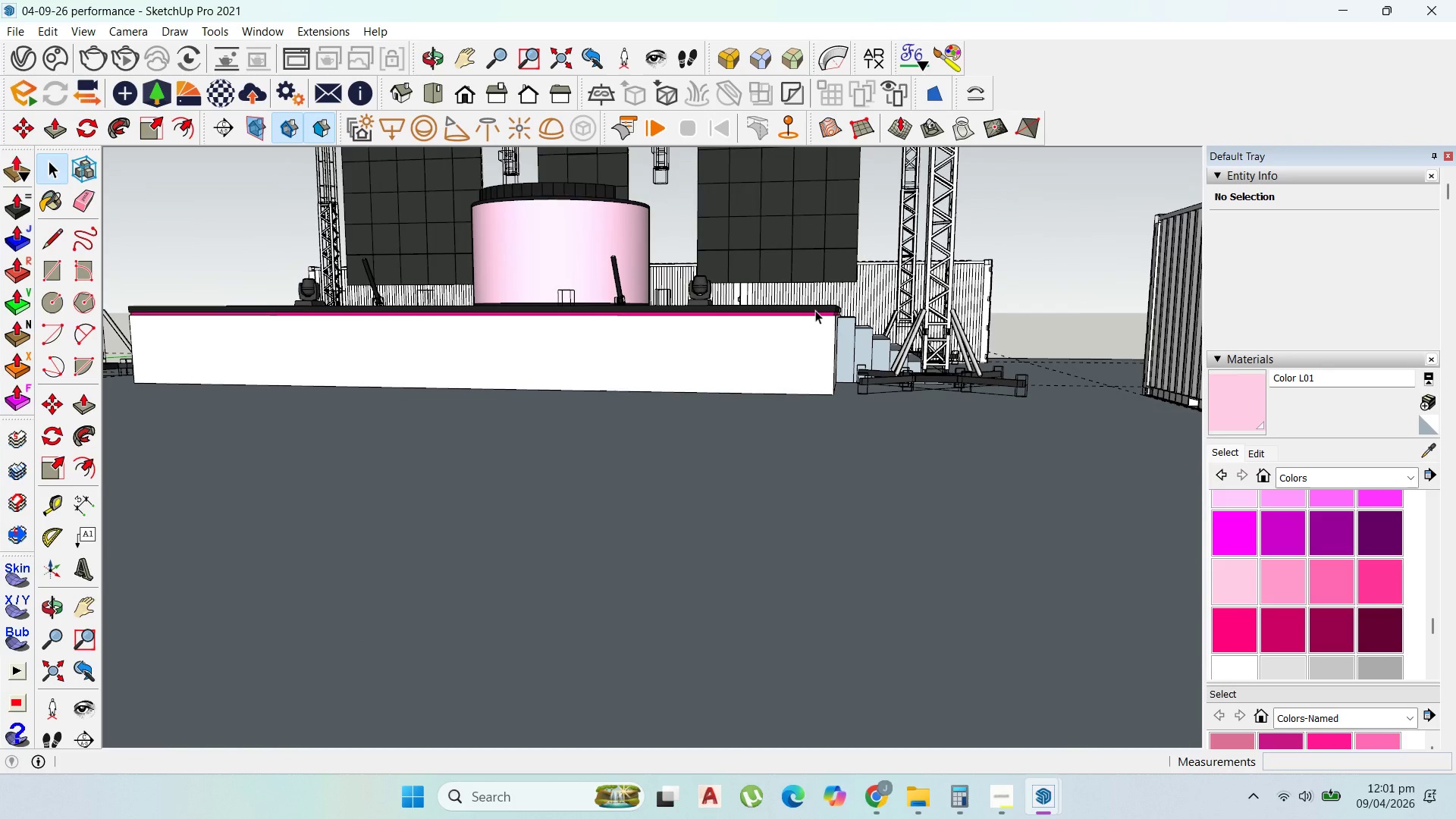 
scroll: coordinate [835, 354], scroll_direction: down, amount: 14.0
 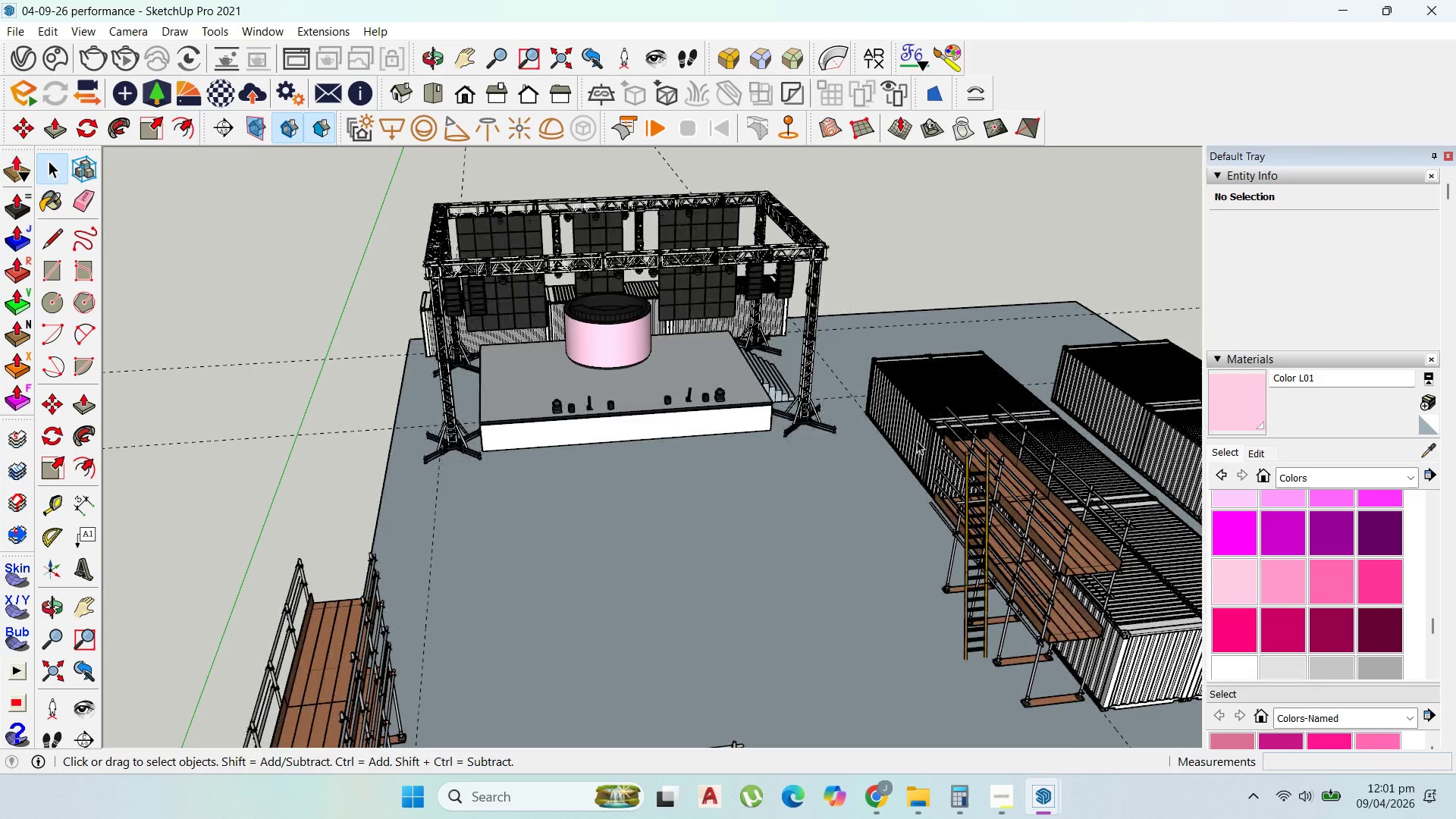 
scroll: coordinate [874, 479], scroll_direction: up, amount: 3.0
 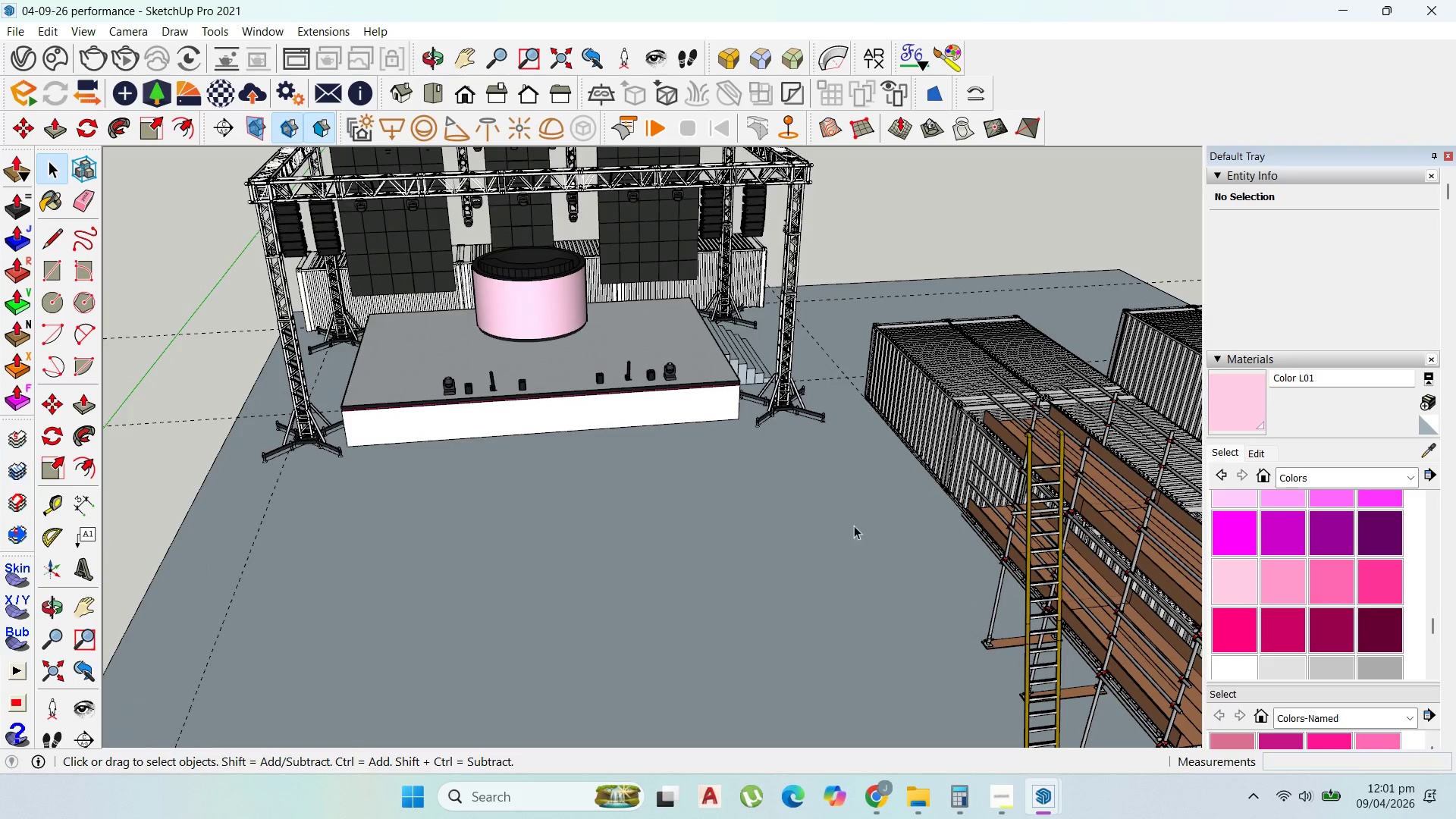 
scroll: coordinate [830, 470], scroll_direction: down, amount: 4.0
 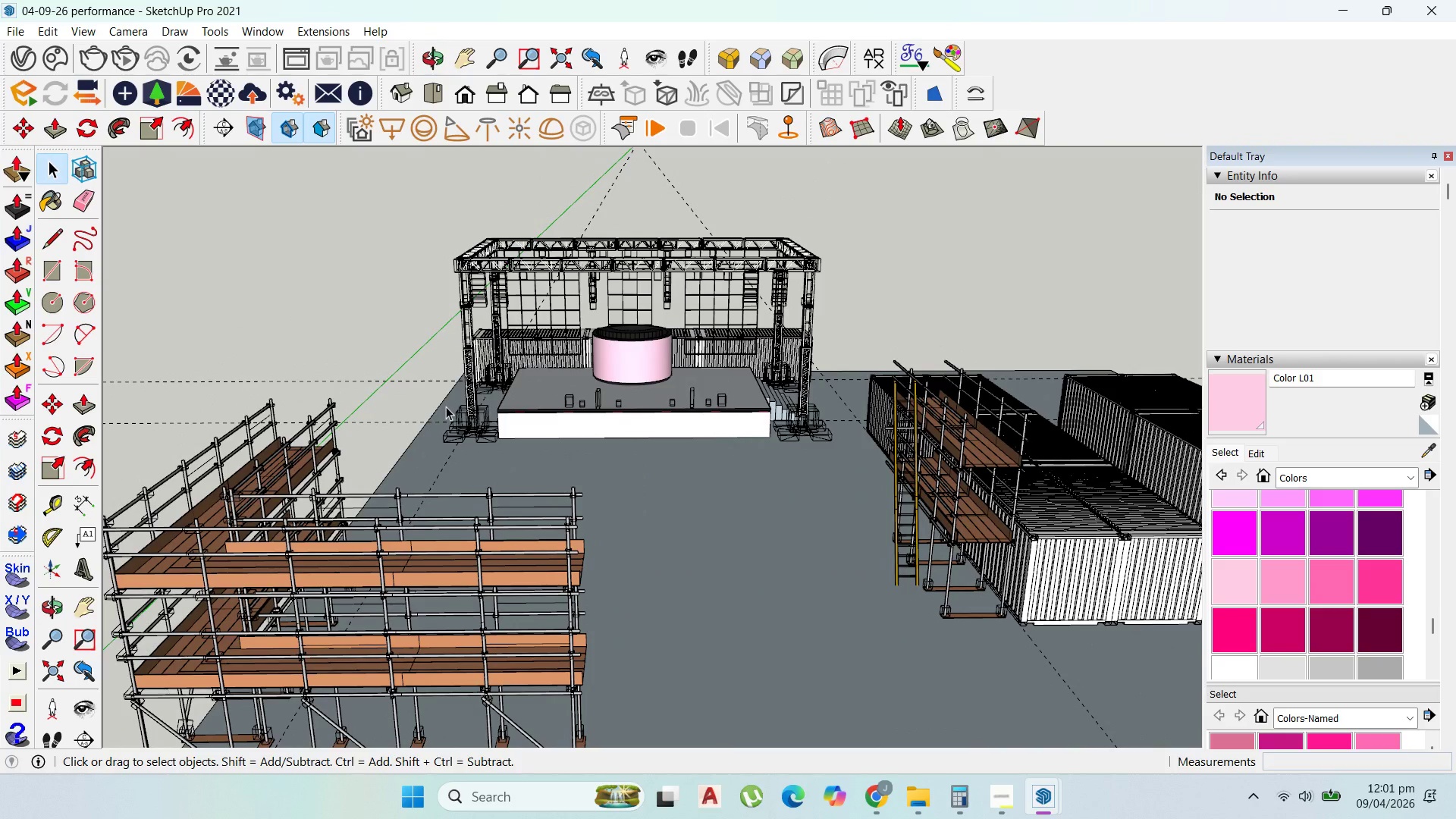 
scroll: coordinate [544, 415], scroll_direction: up, amount: 1.0
 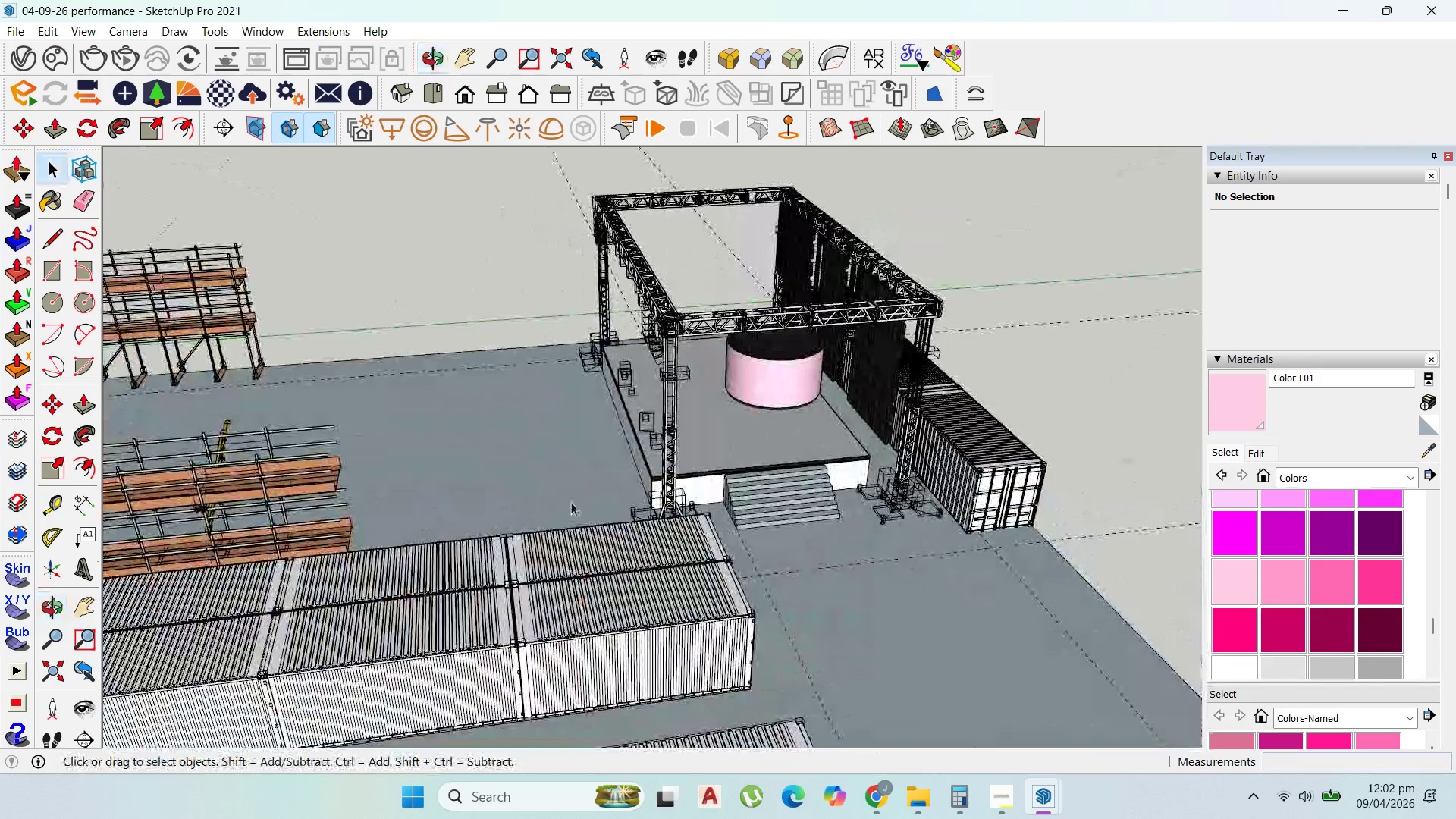 
scroll: coordinate [921, 344], scroll_direction: down, amount: 6.0
 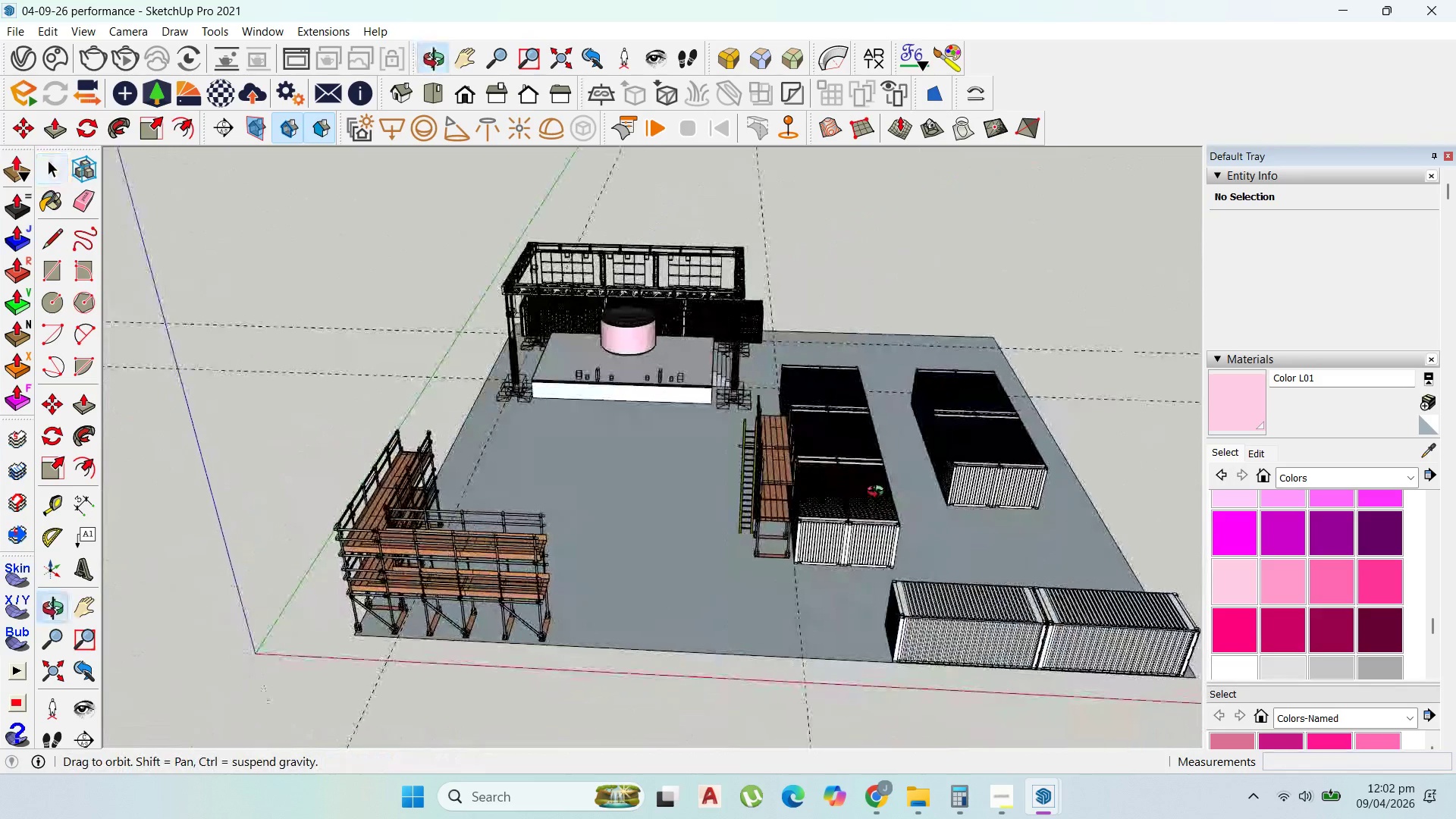 
scroll: coordinate [671, 444], scroll_direction: up, amount: 9.0
 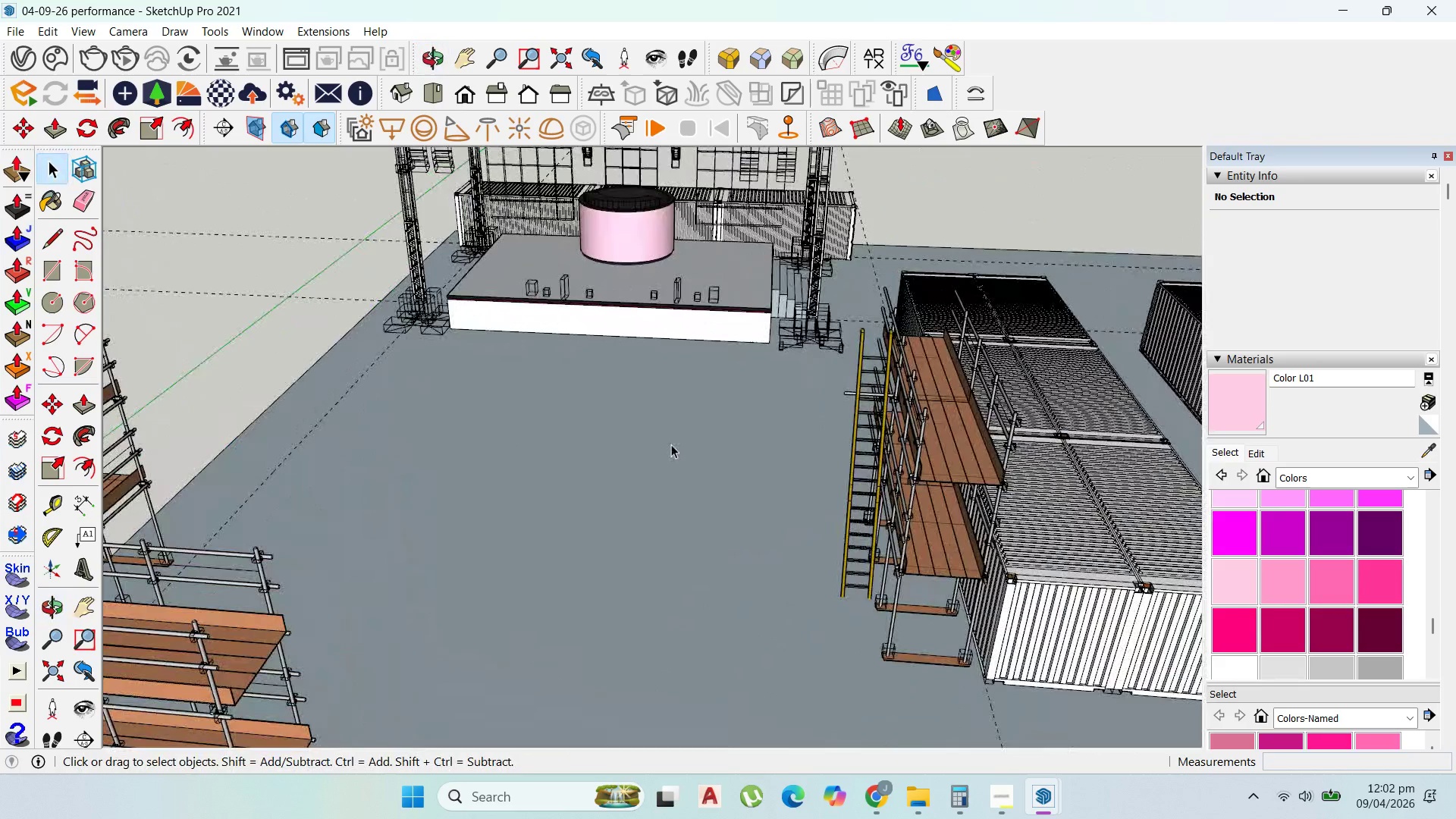 
key(Control+S)
 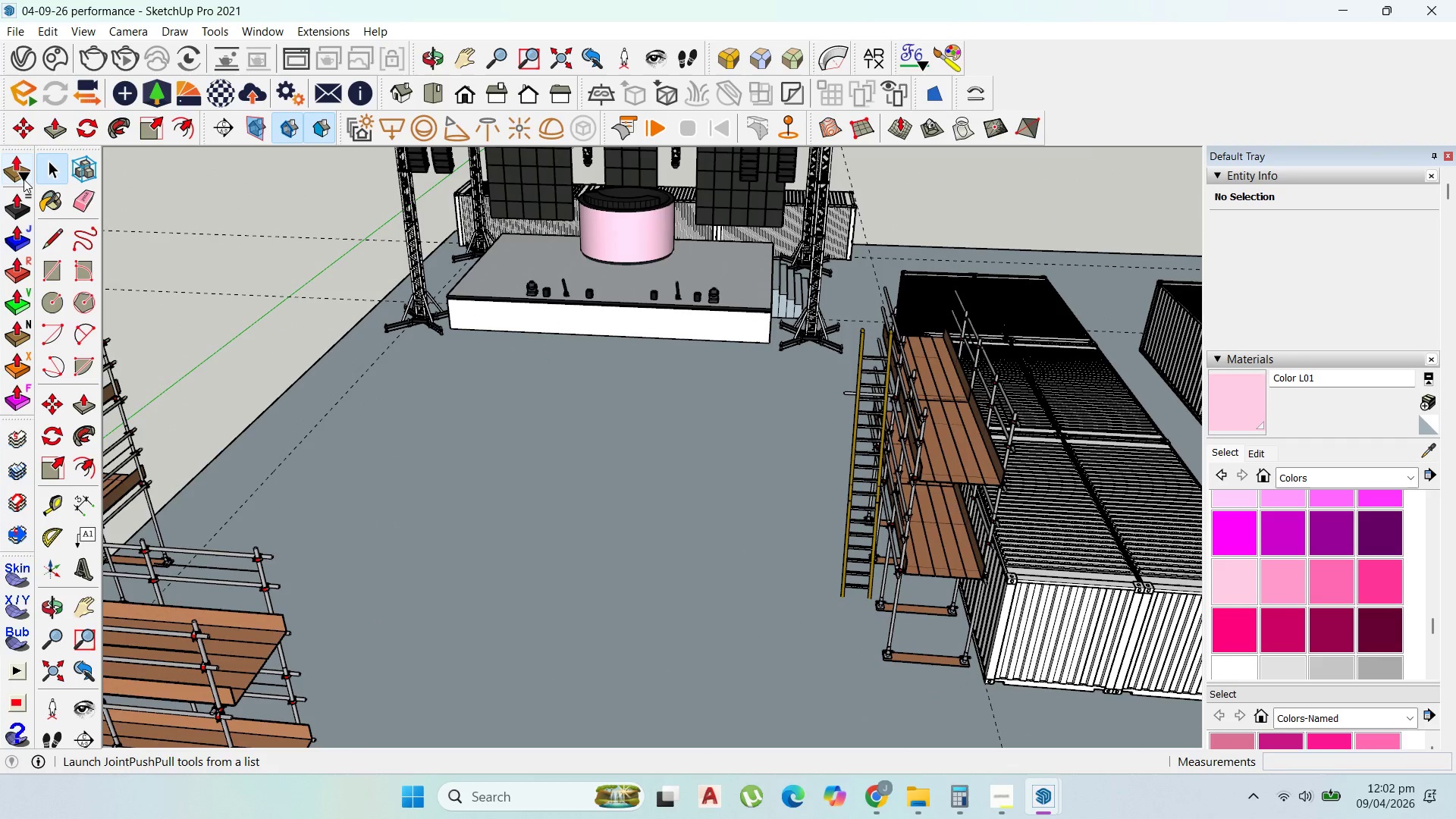 
double_click([517, 401])
 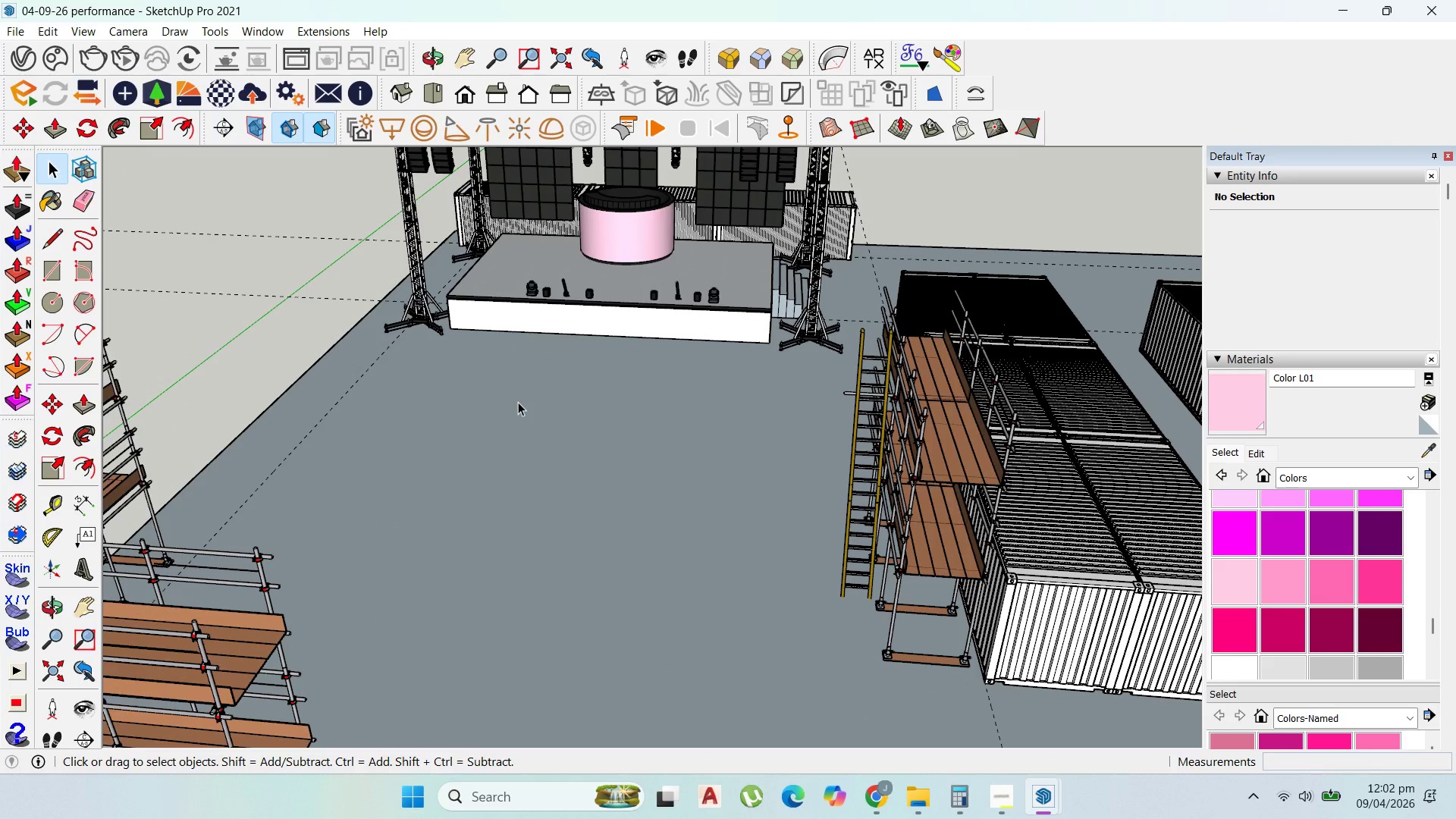 
triple_click([518, 402])
 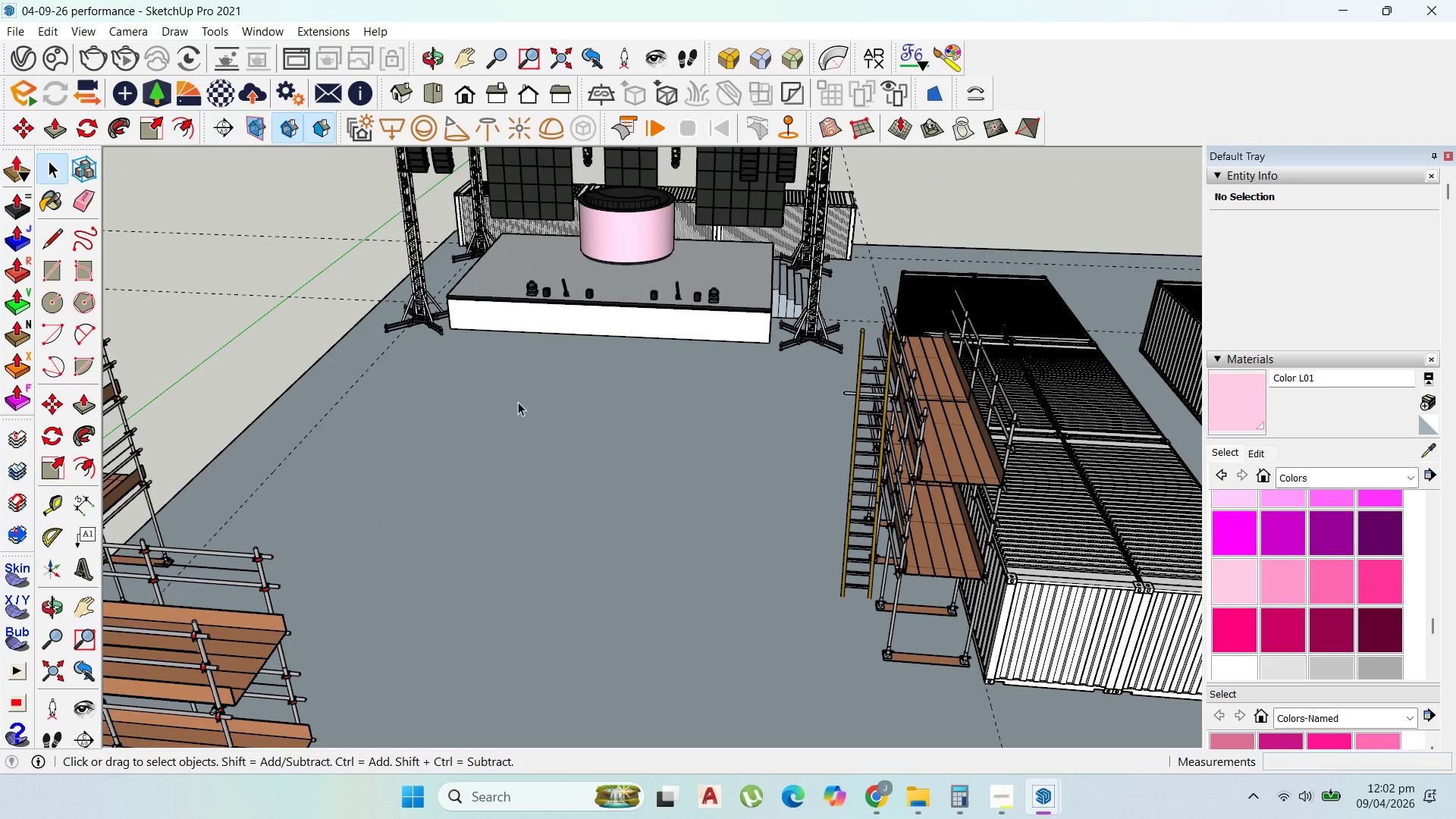 
triple_click([518, 402])
 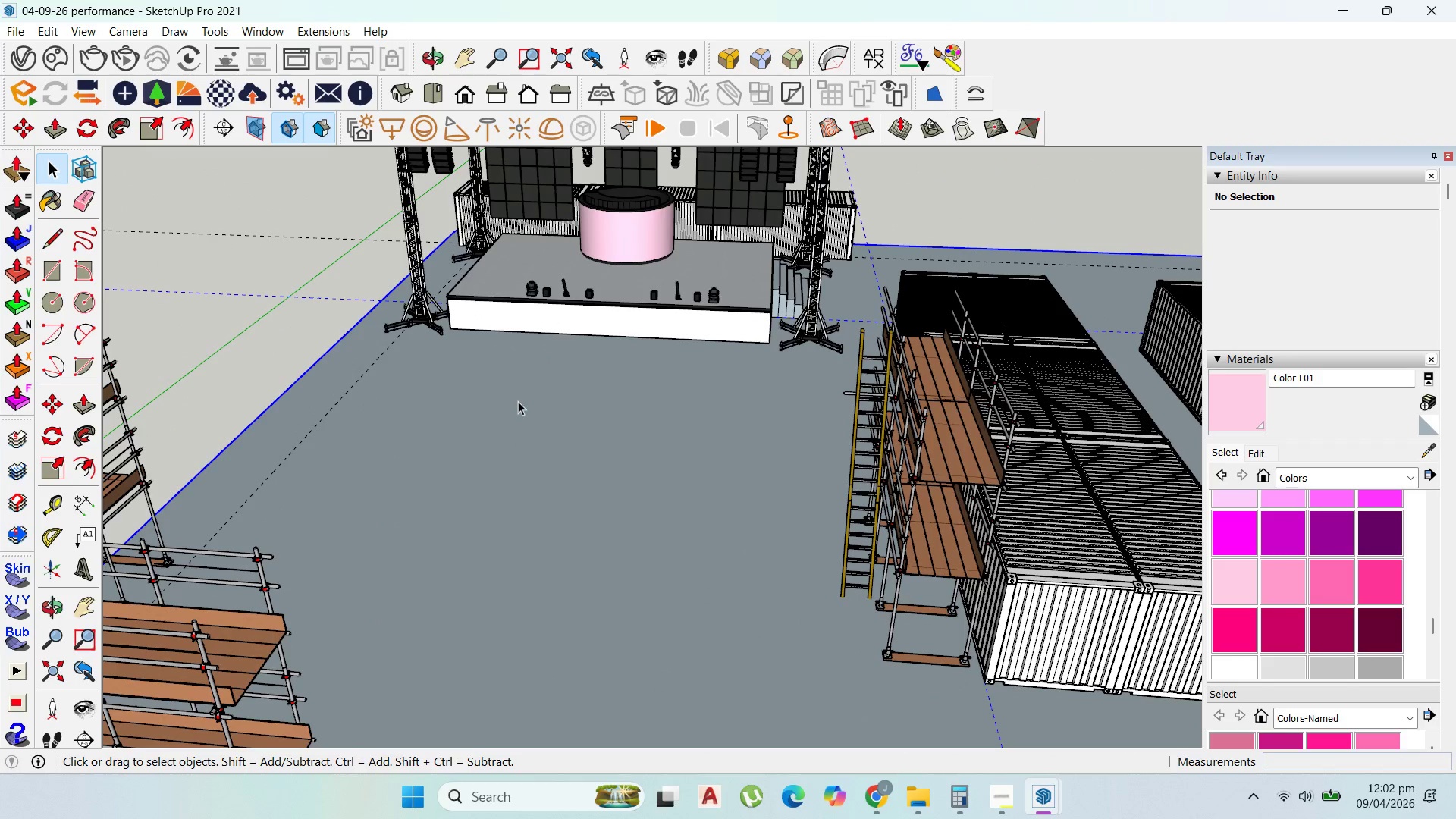 
triple_click([518, 401])
 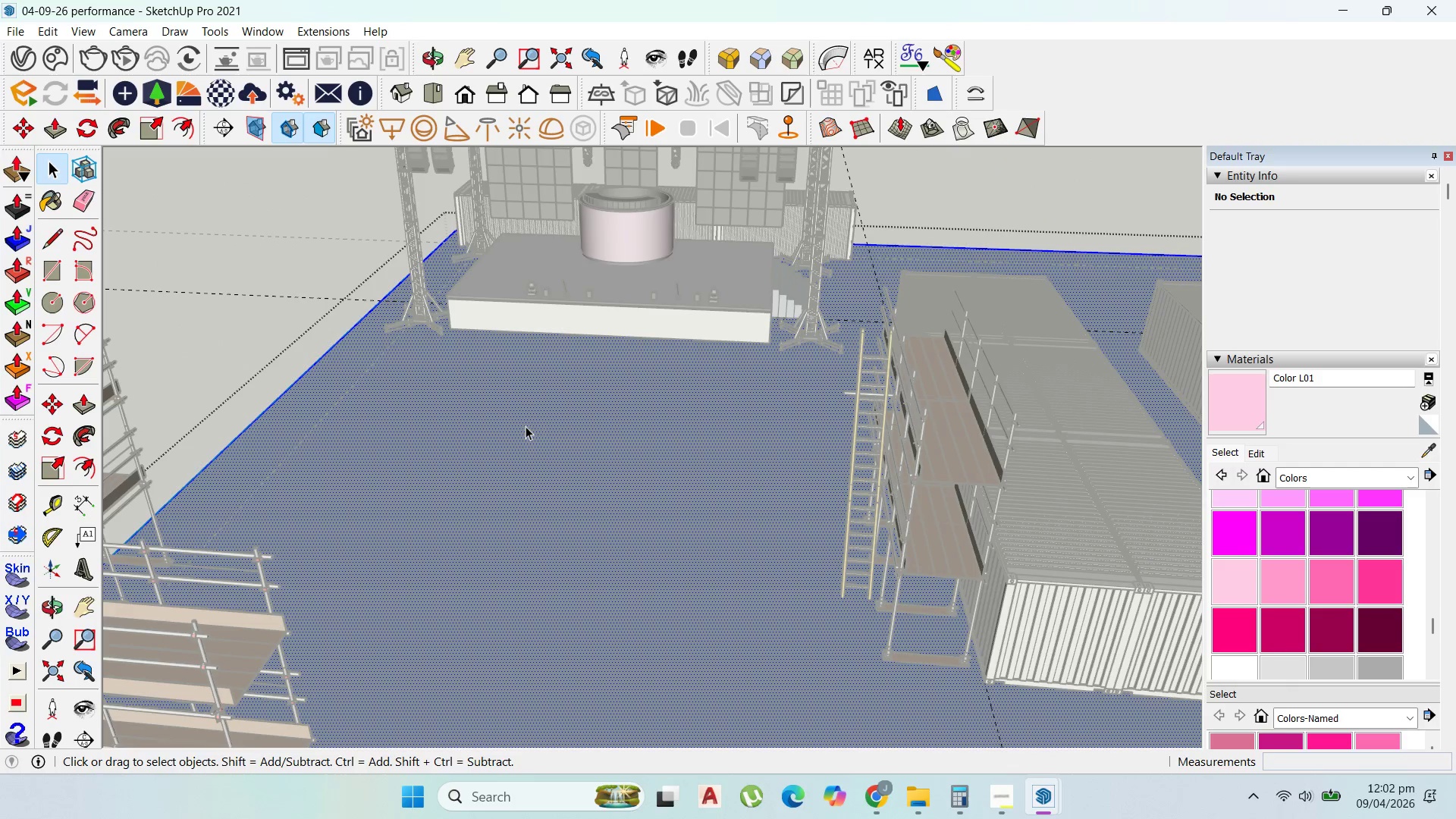 
left_click([526, 430])
 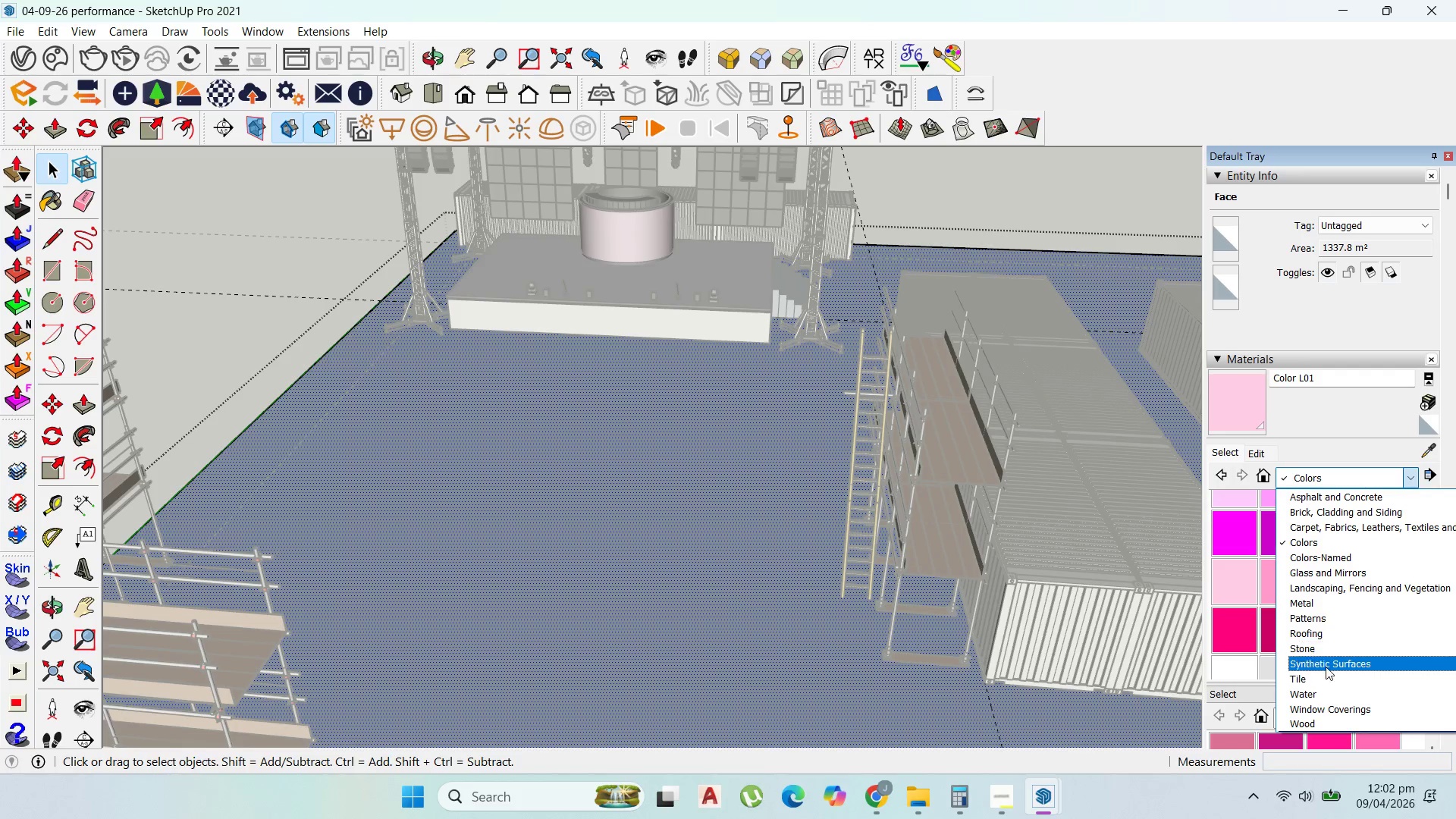 
left_click([1316, 501])
 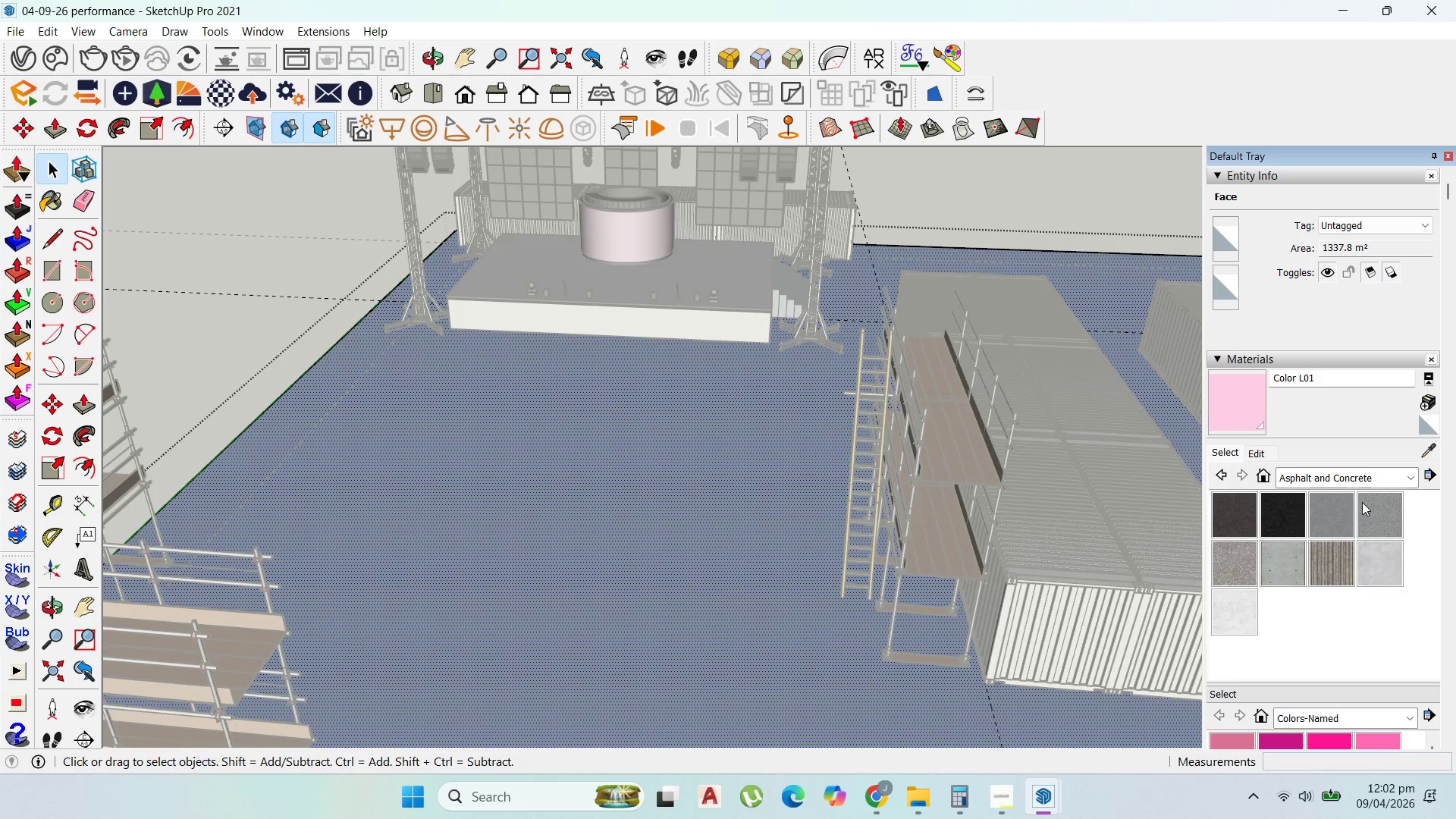 
left_click([1406, 479])
 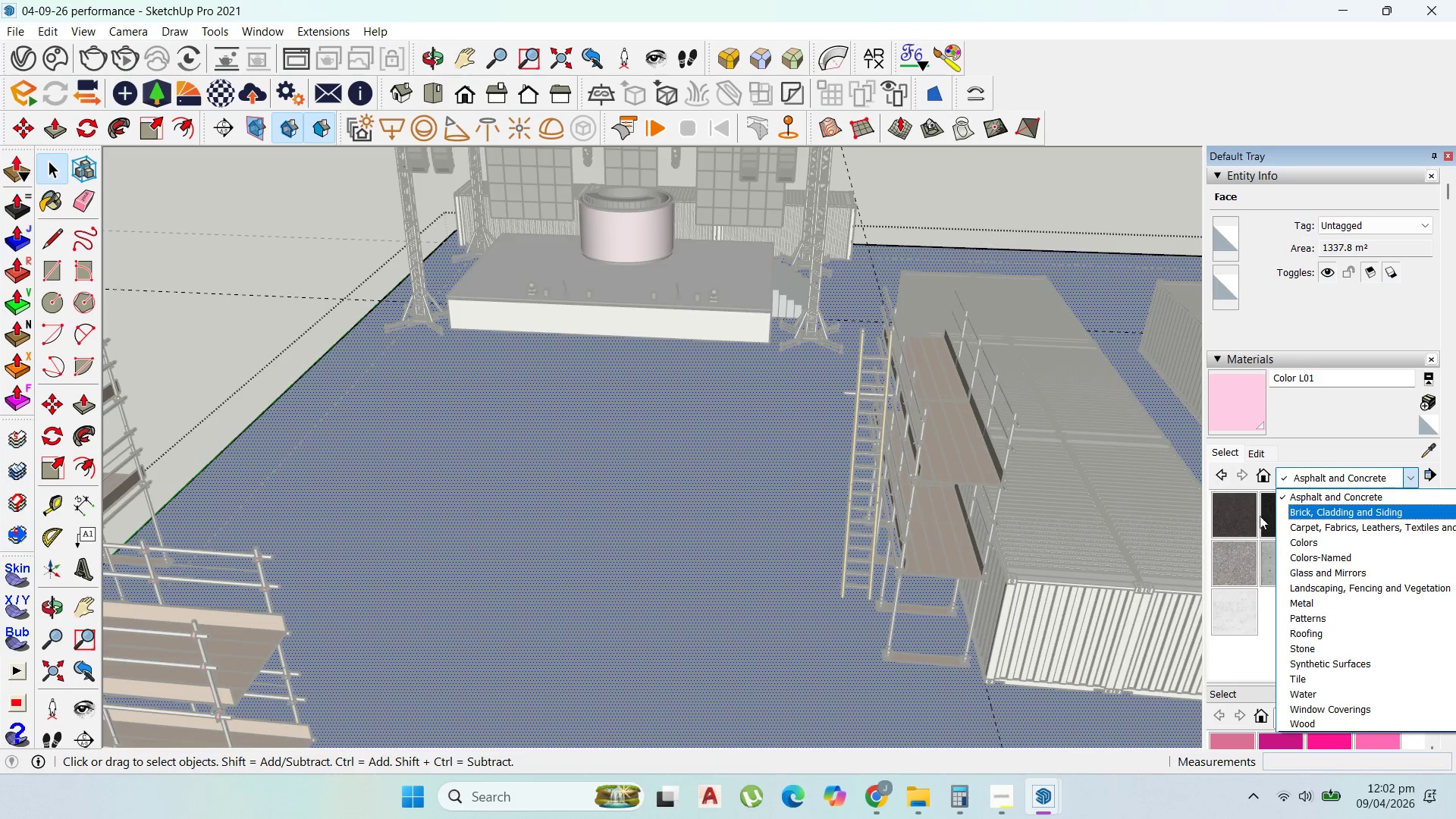 
double_click([657, 486])
 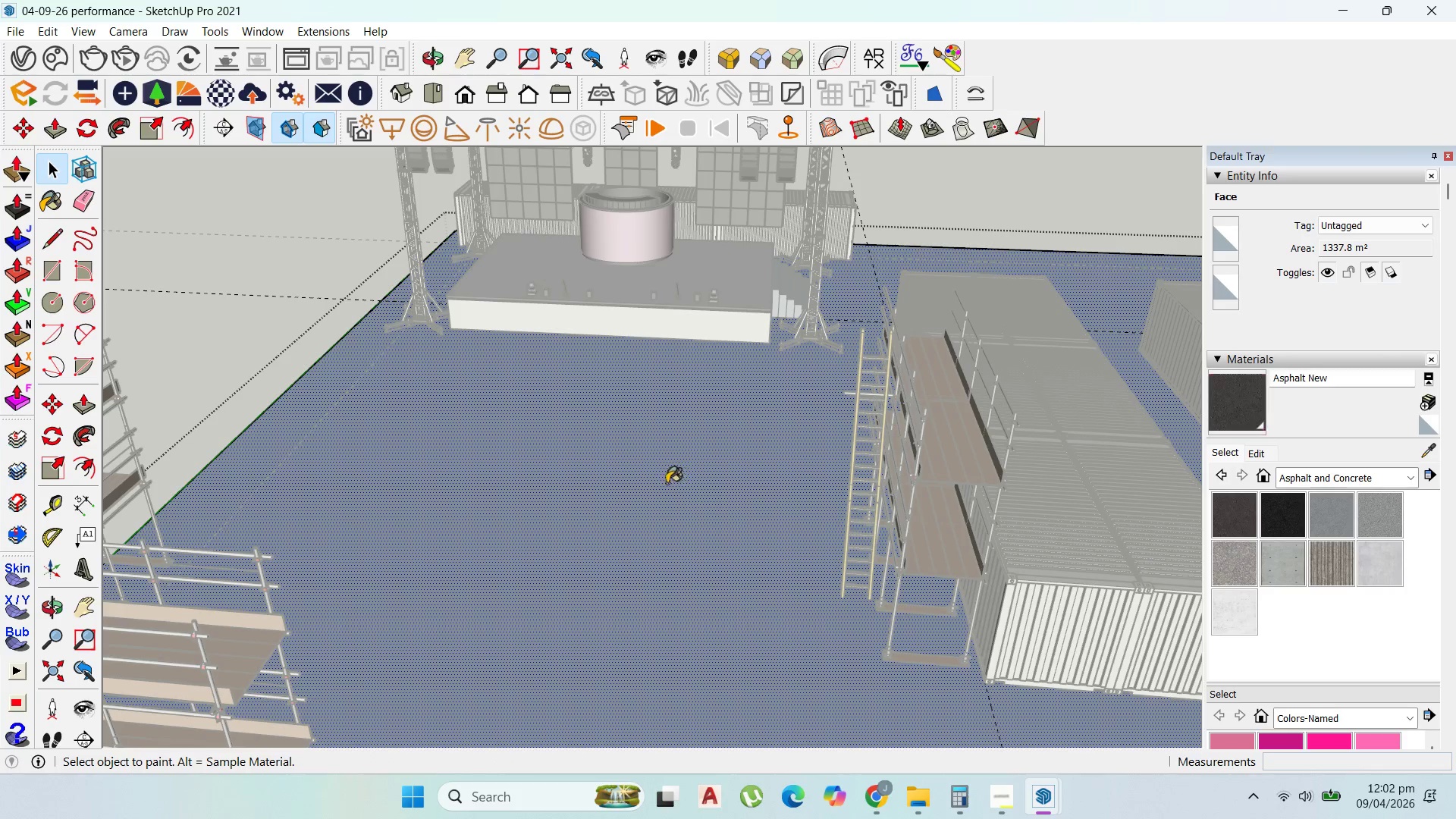 
left_click([772, 459])
 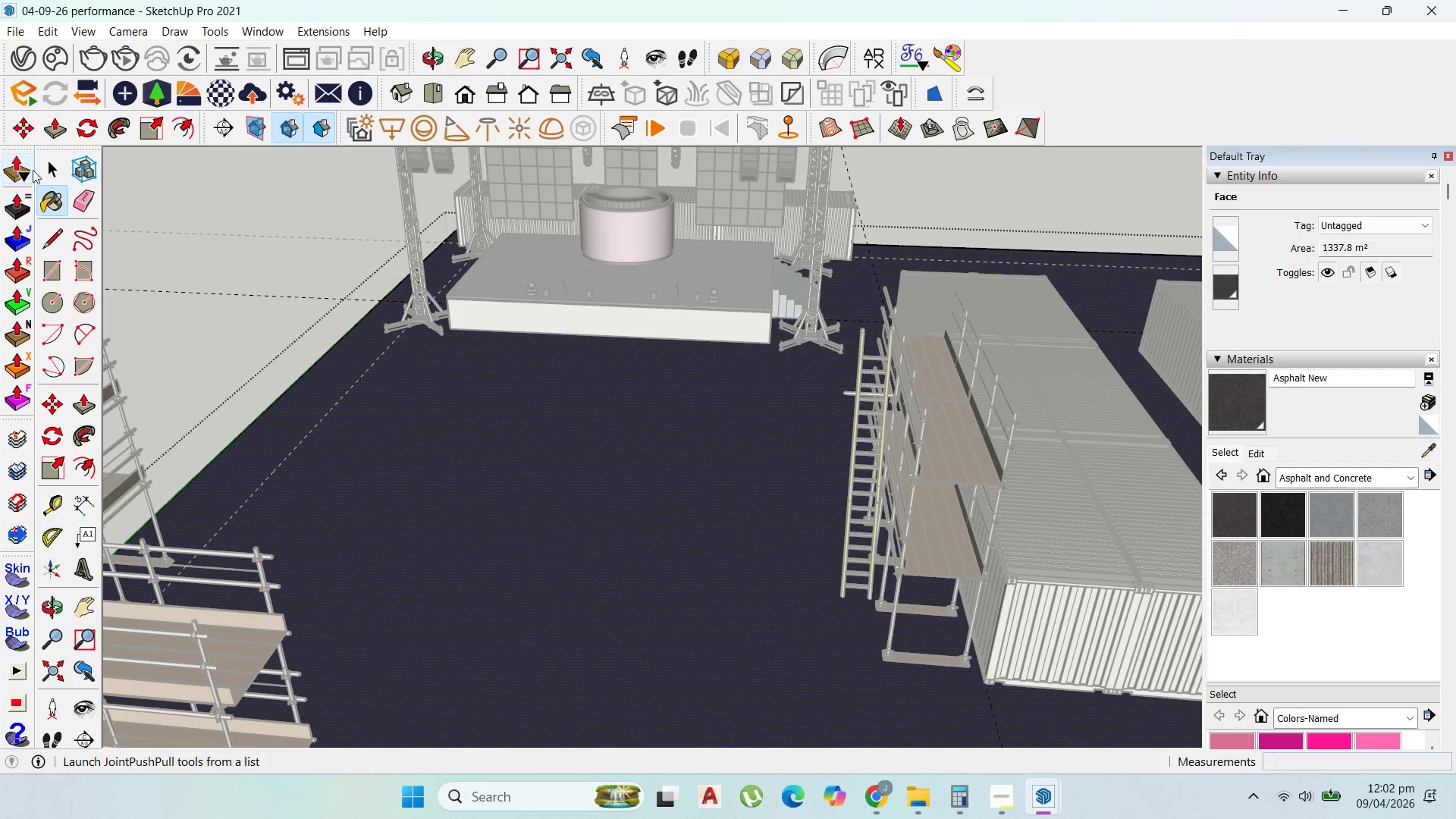 
left_click([38, 165])
 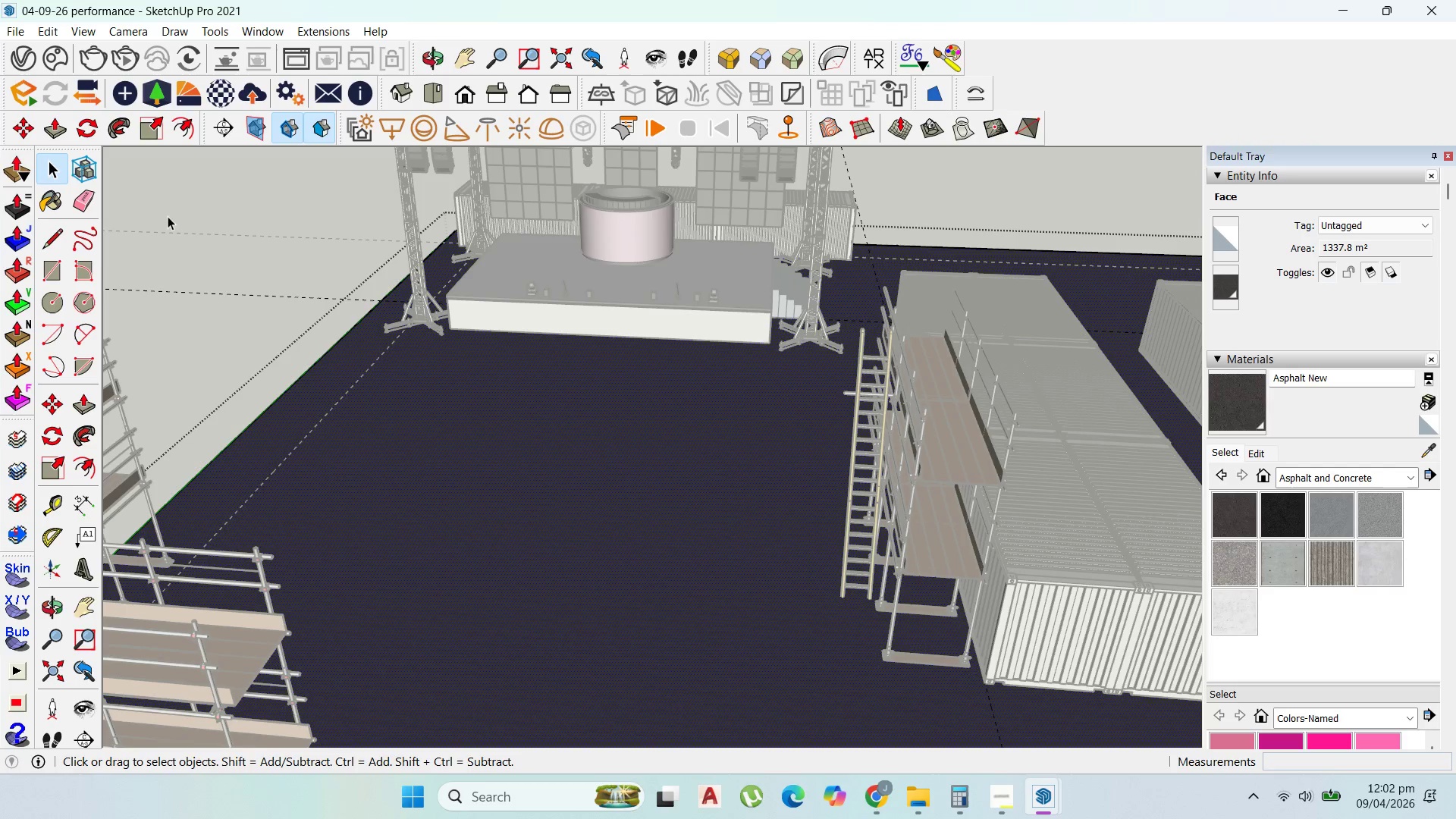 
key(Escape)
 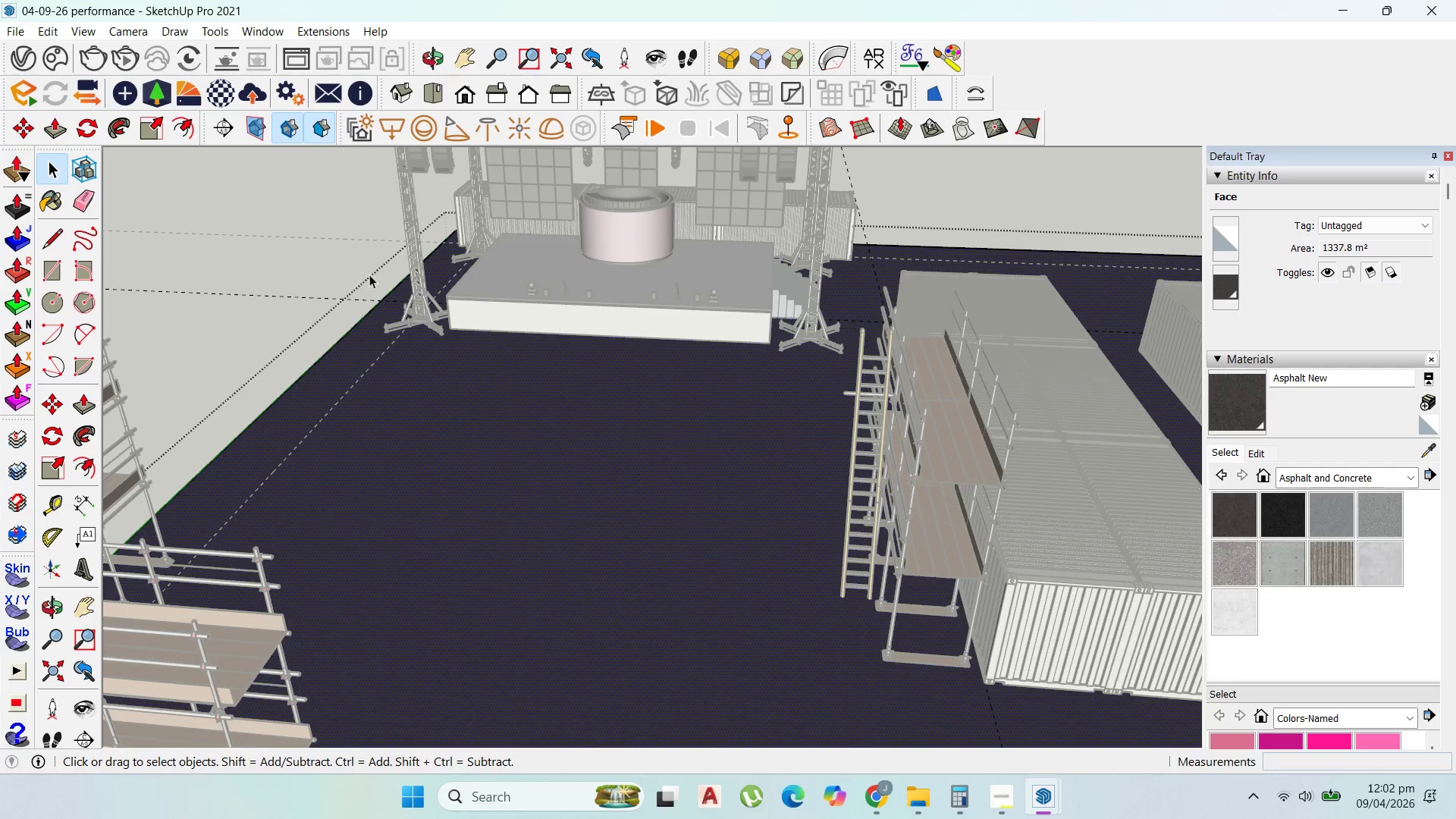 
key(Escape)
 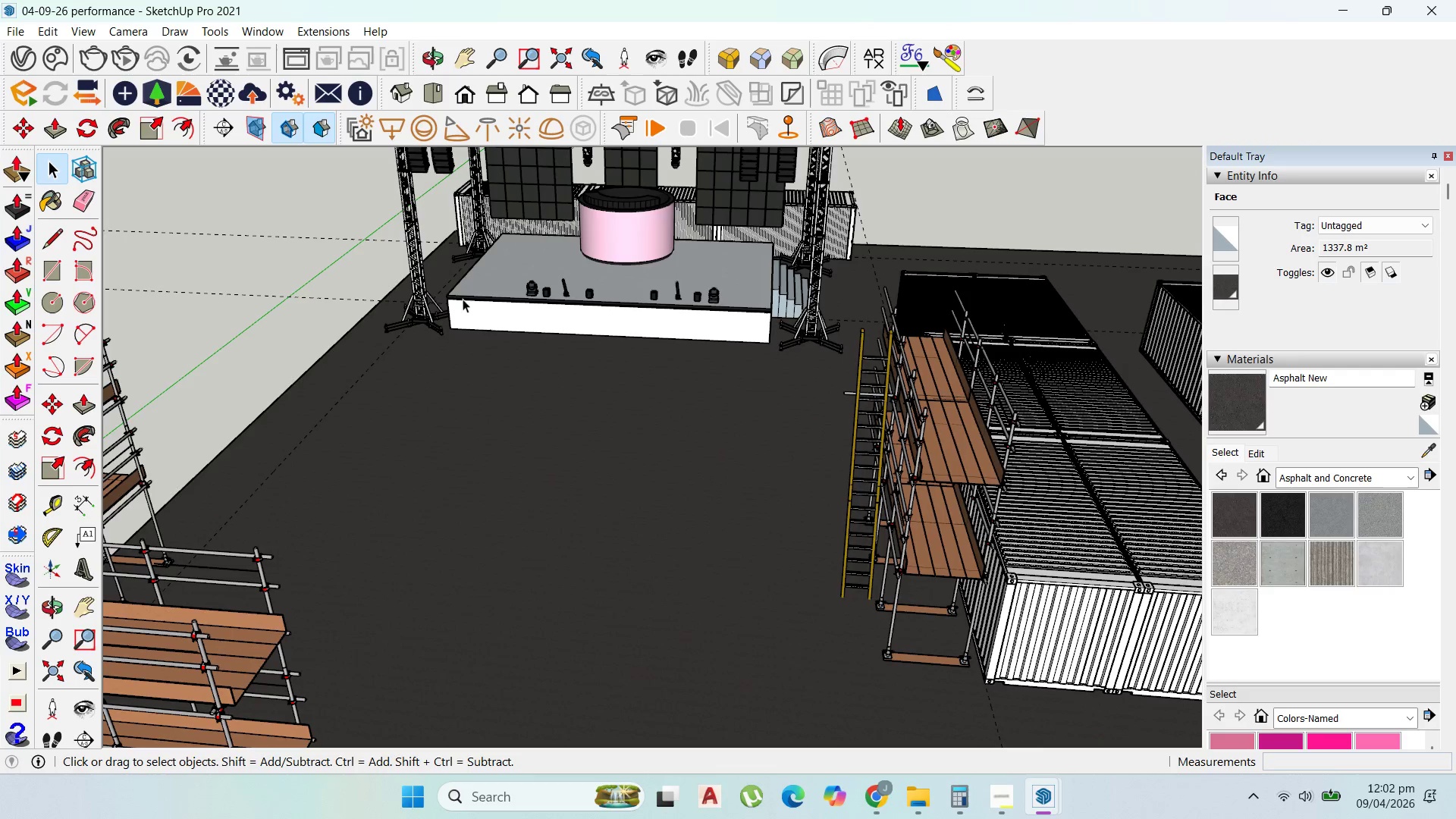 
key(Escape)
 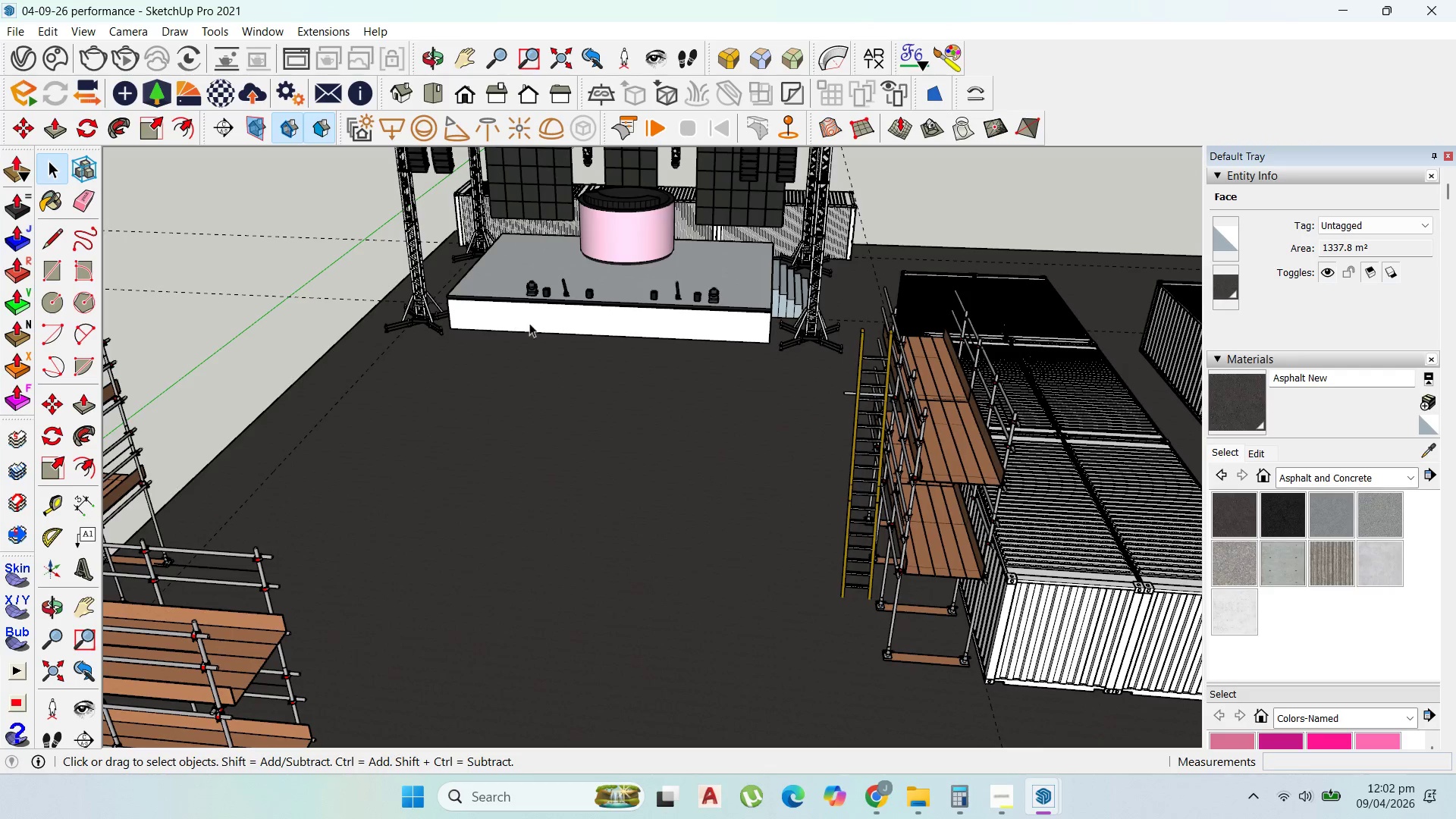 
key(Escape)
 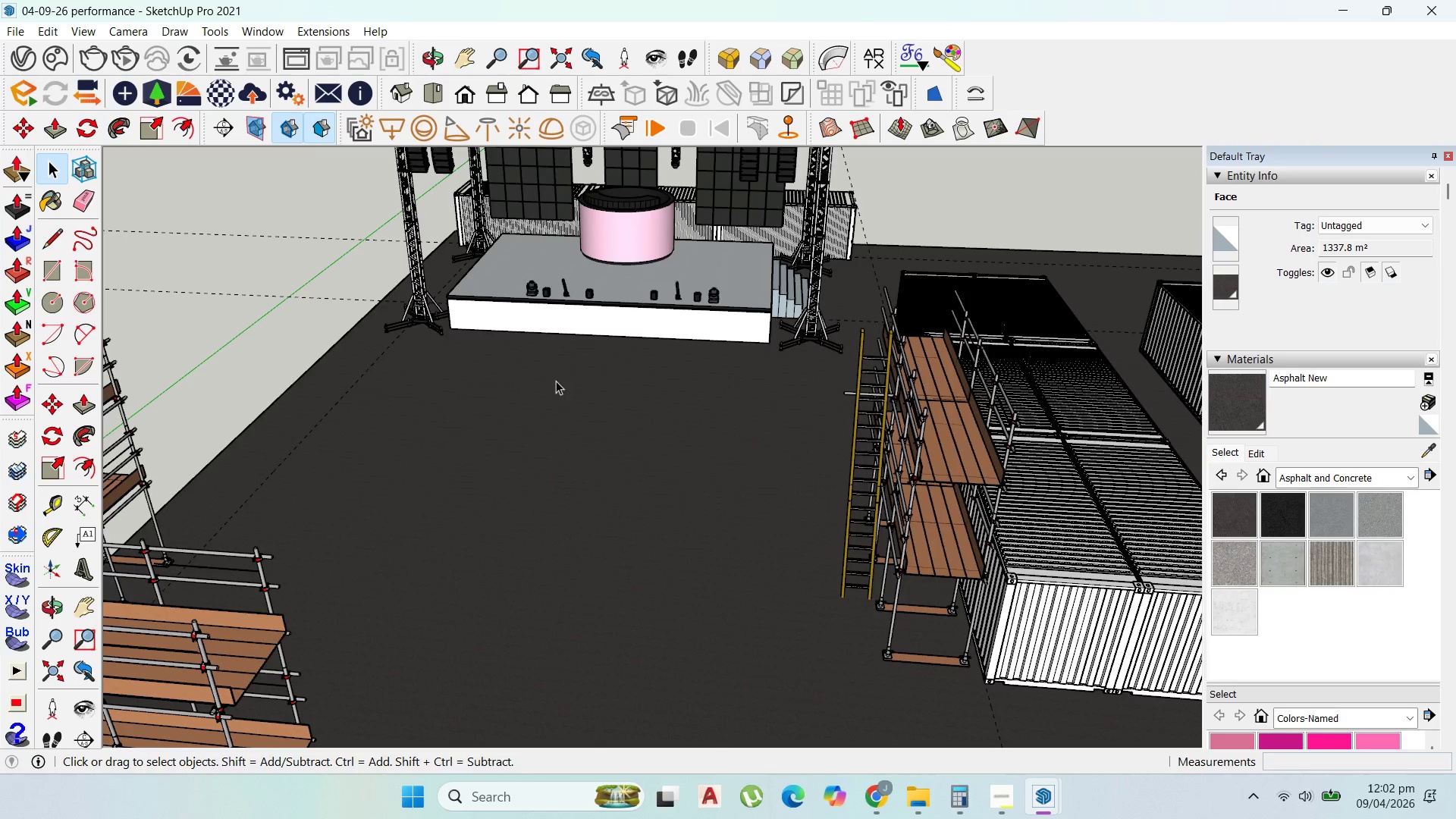 